 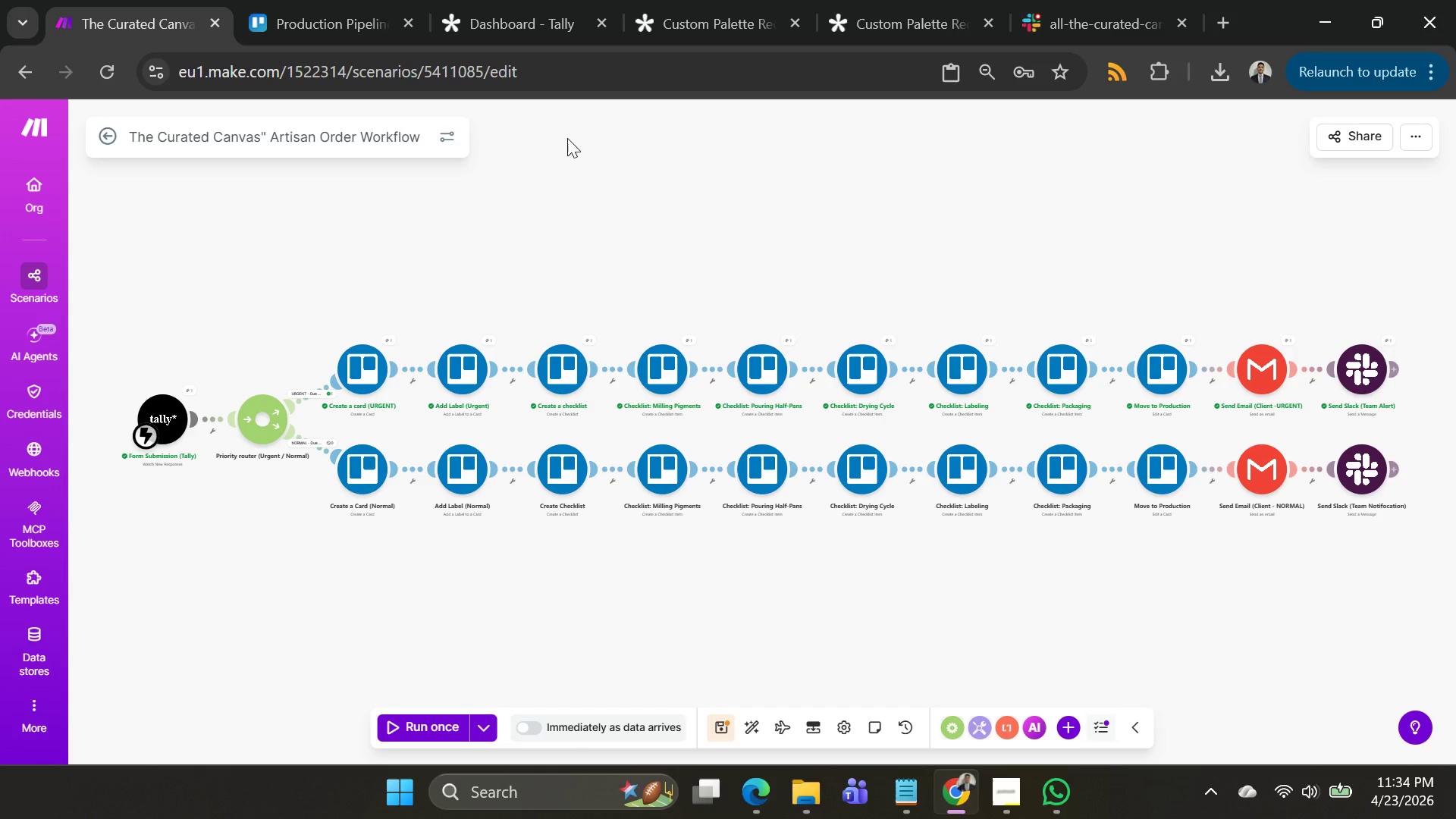 
left_click([927, 19])
 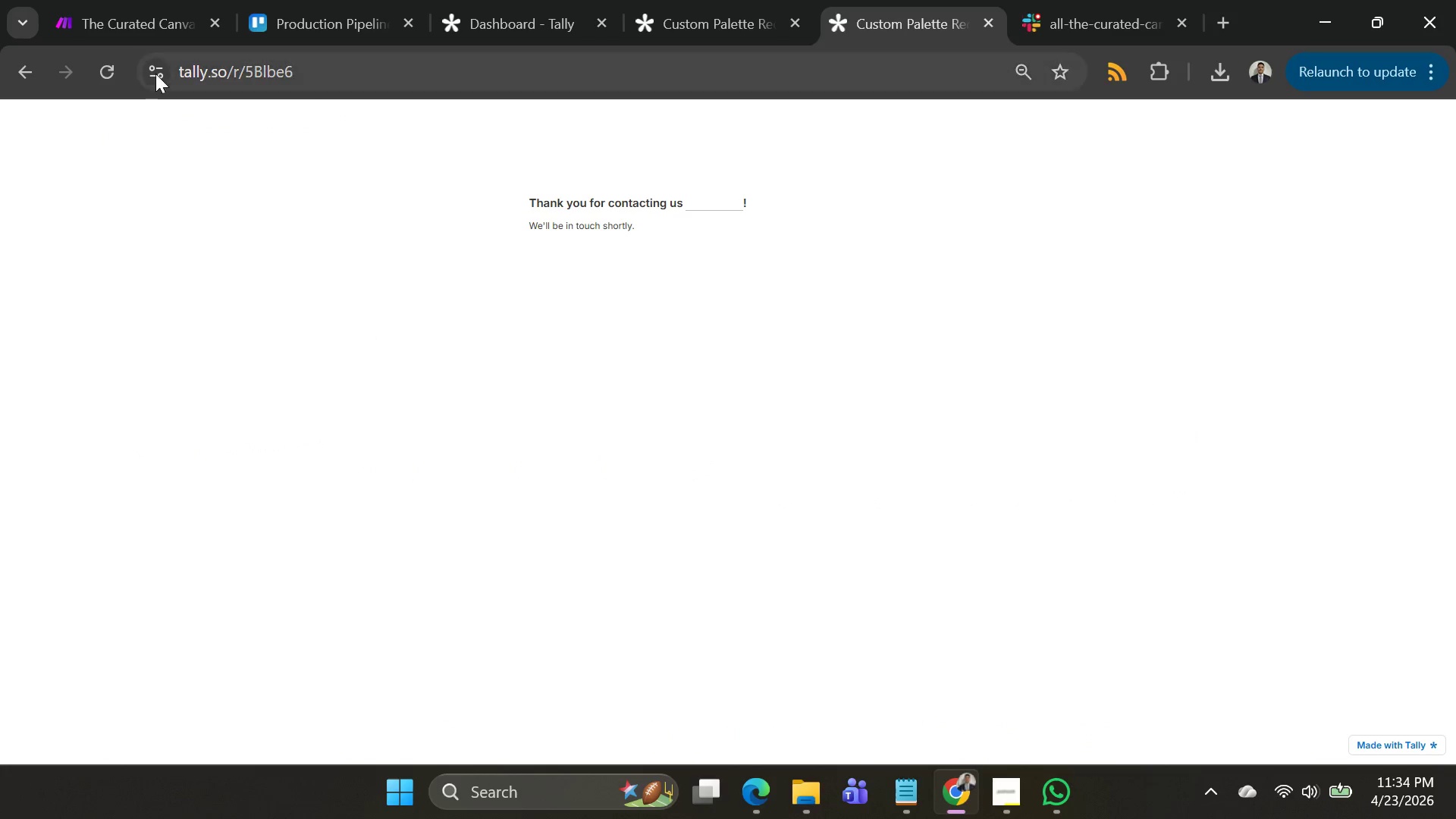 
left_click([105, 72])
 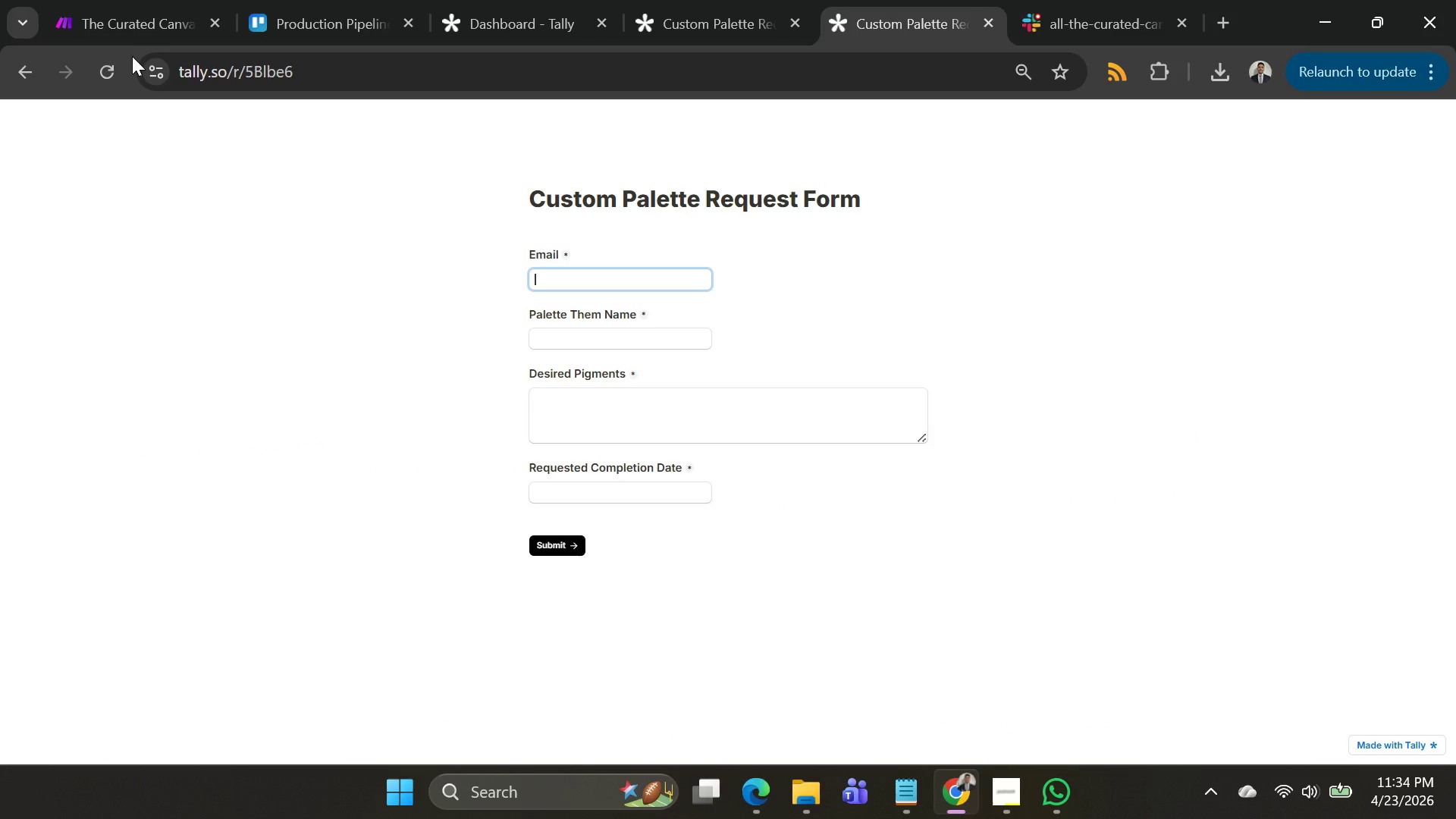 
wait(9.19)
 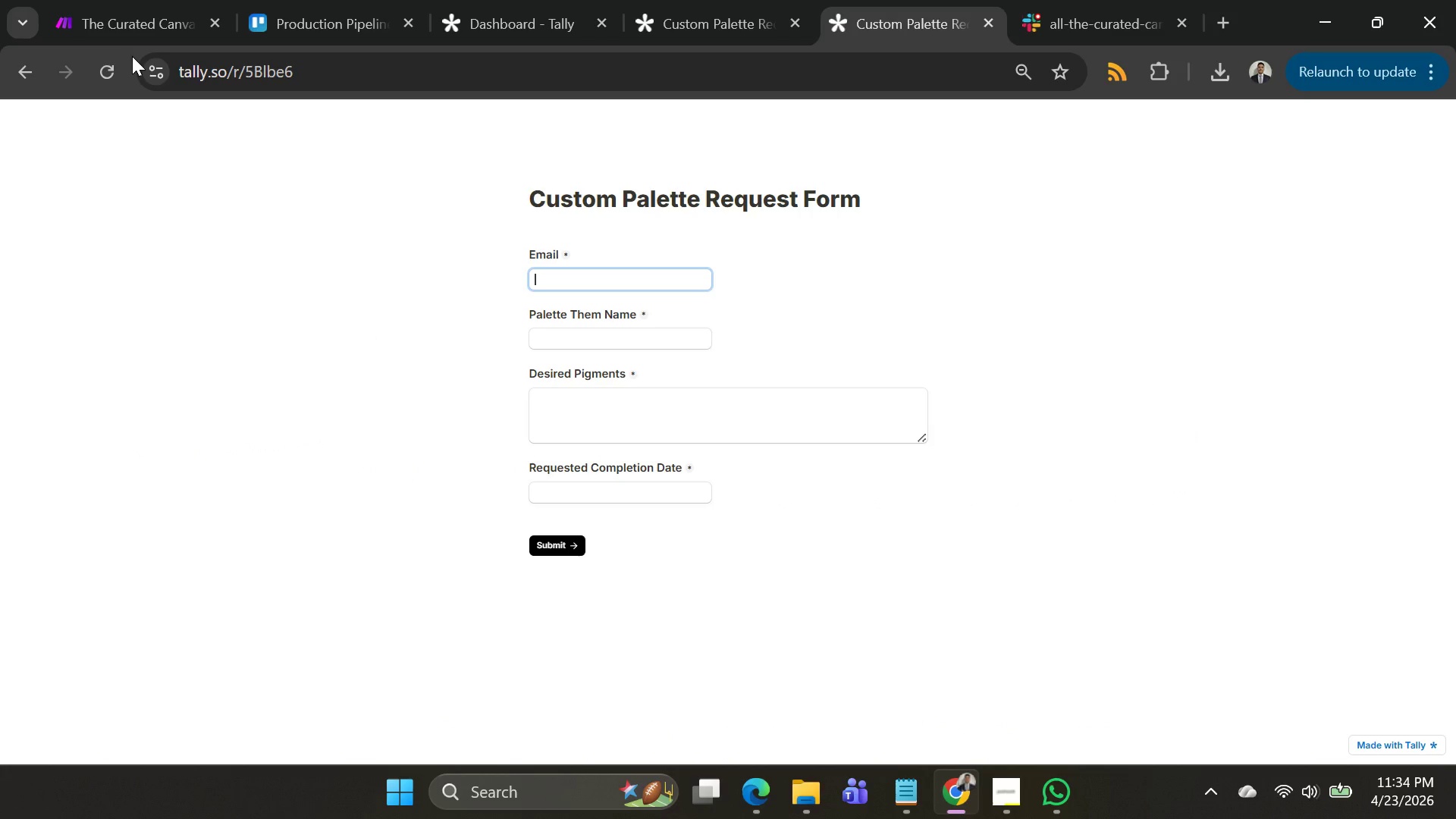 
type(studio)
 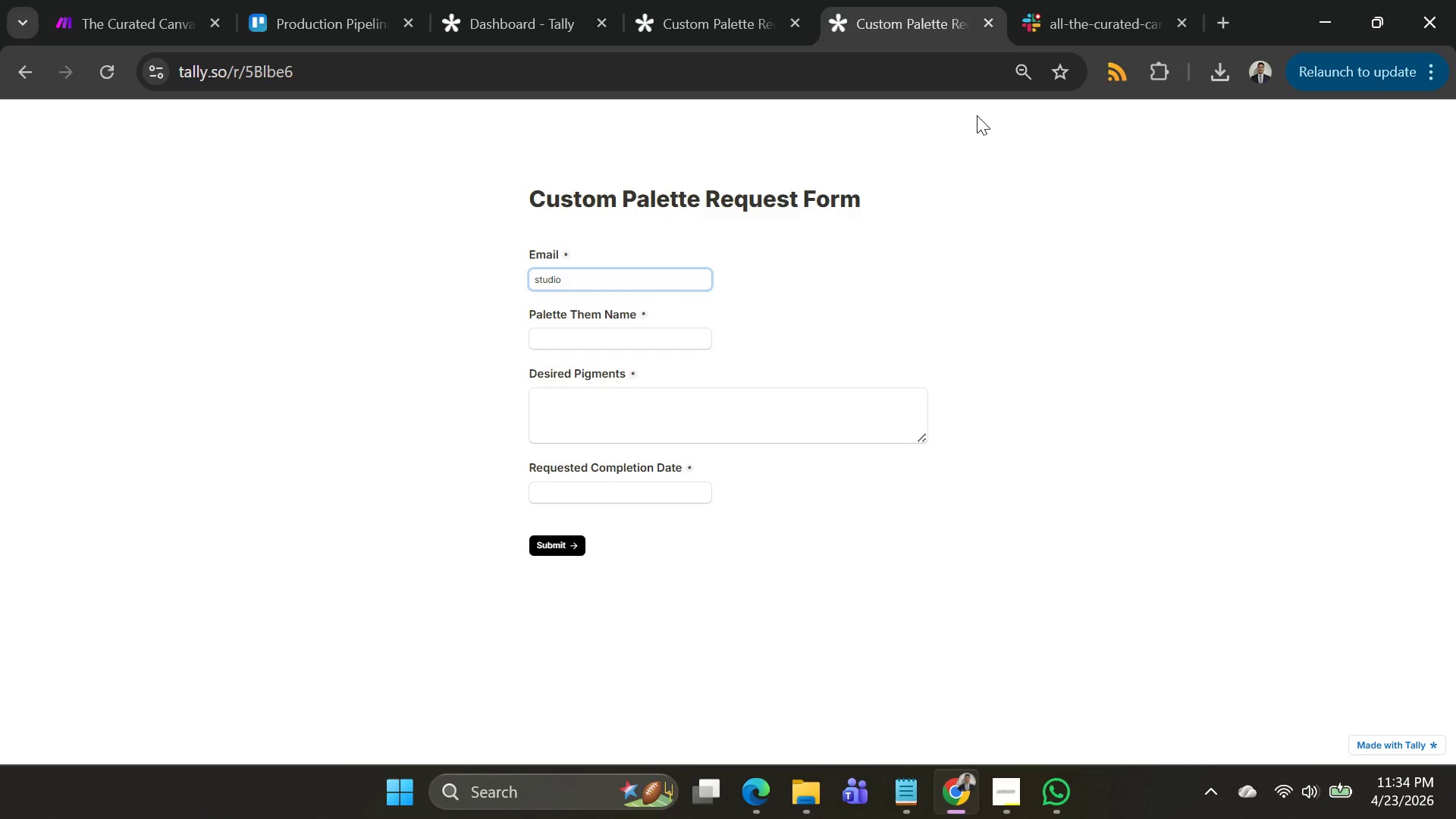 
type(.colotrs)
key(Backspace)
key(Backspace)
key(Backspace)
type(rs@outlooks.com)
 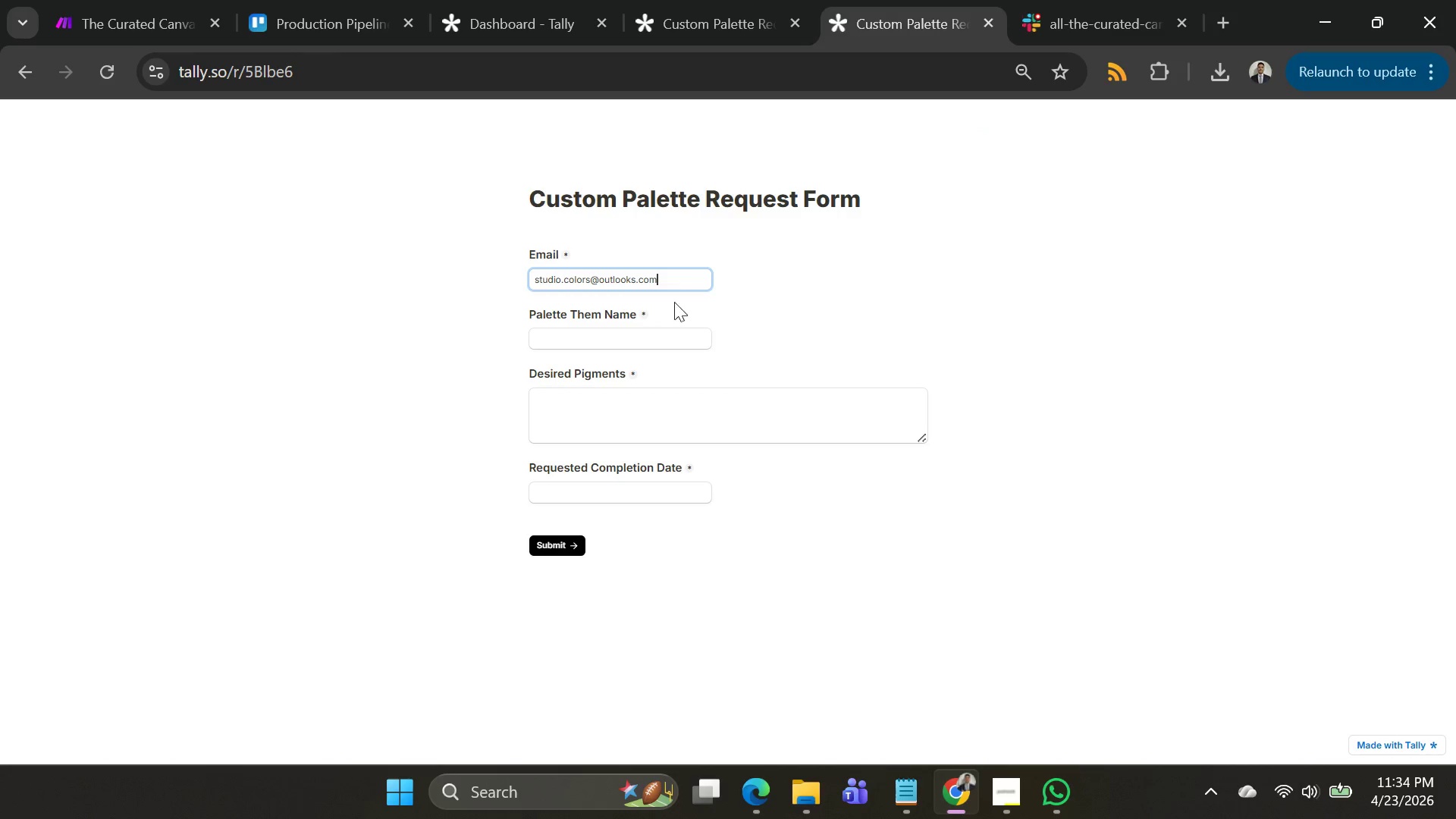 
left_click([588, 347])
 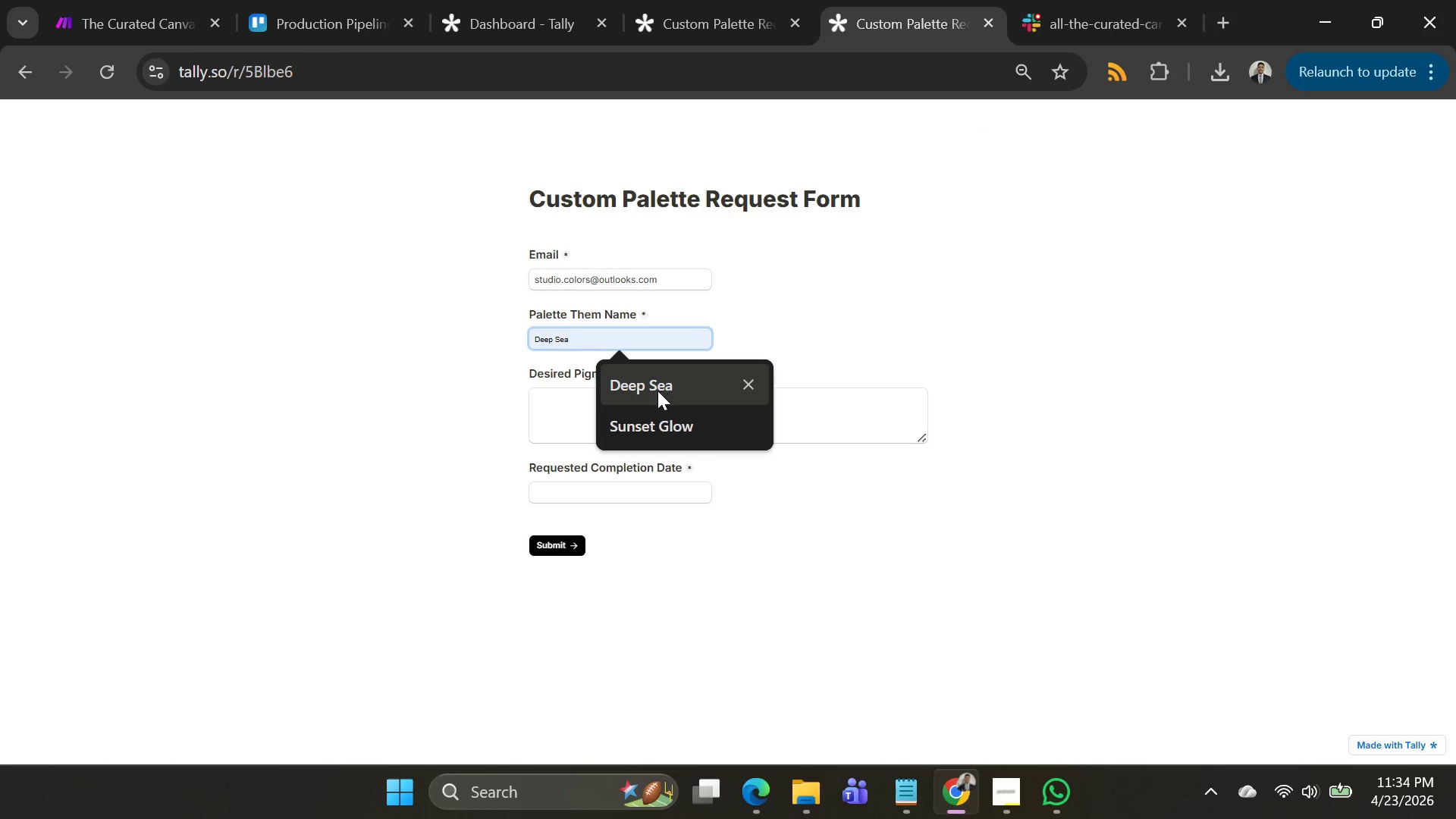 
left_click([578, 340])
 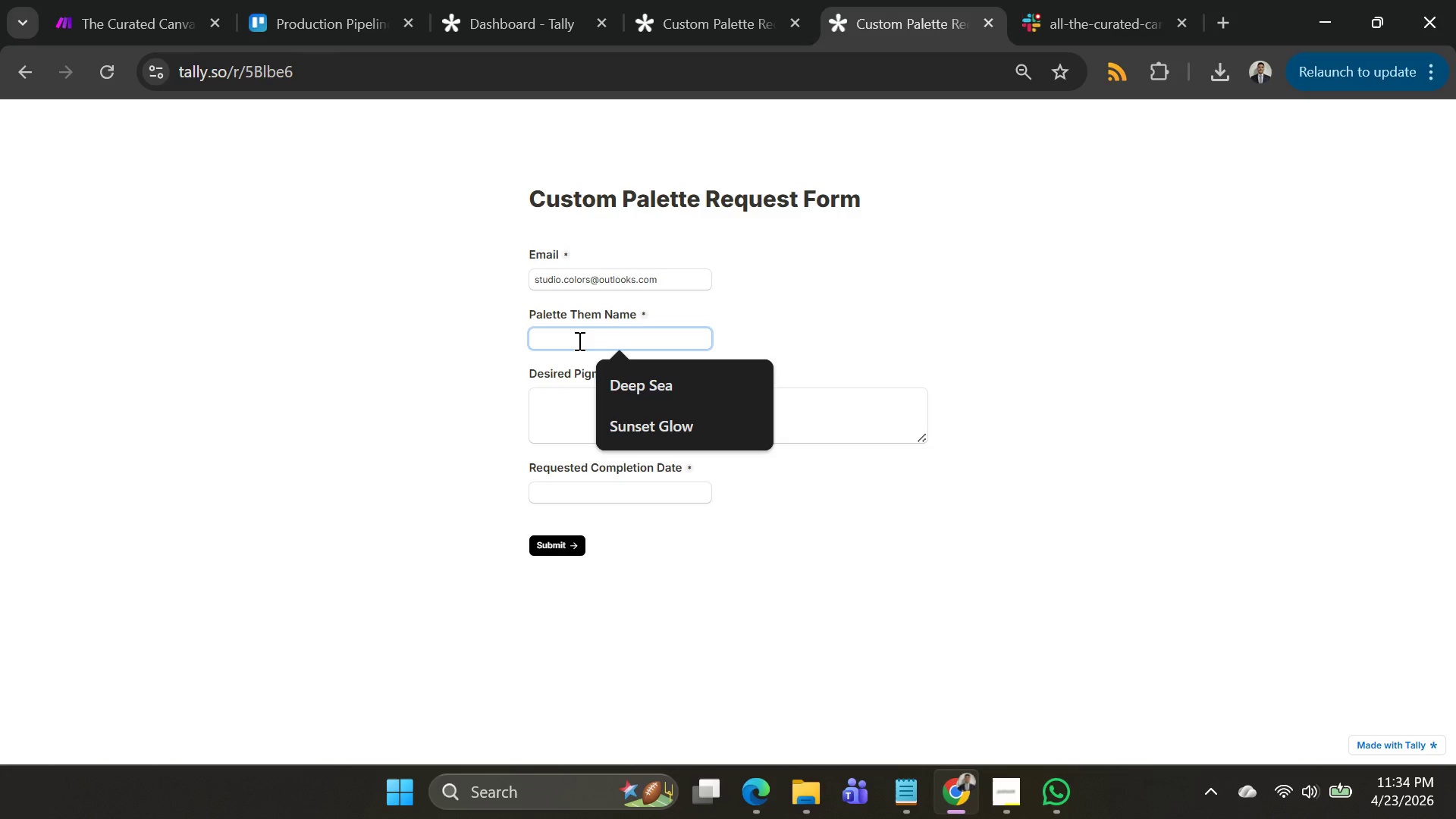 
type(Forest MIst)
 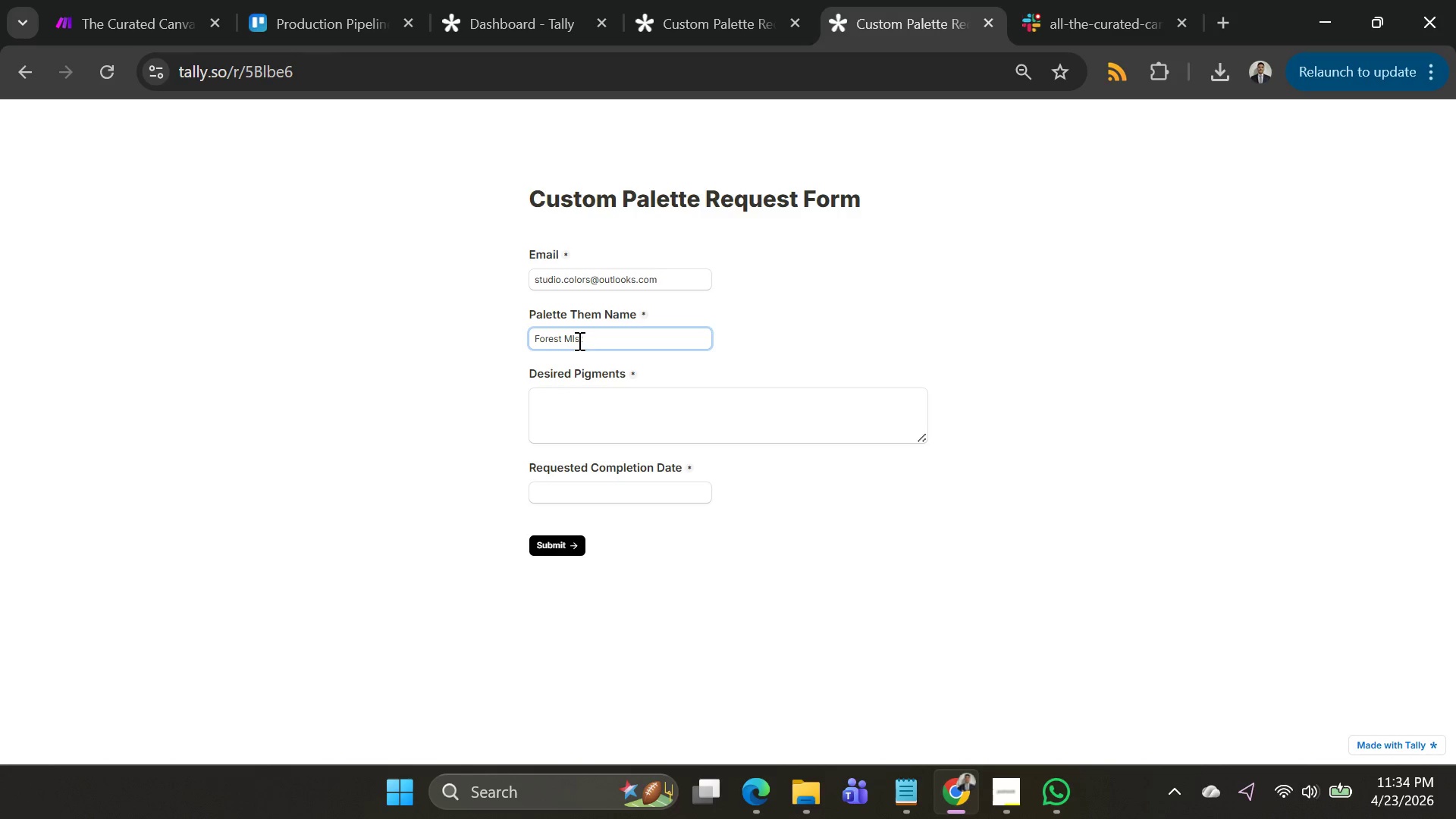 
key(Backspace)
key(Backspace)
key(Backspace)
type(ist)
 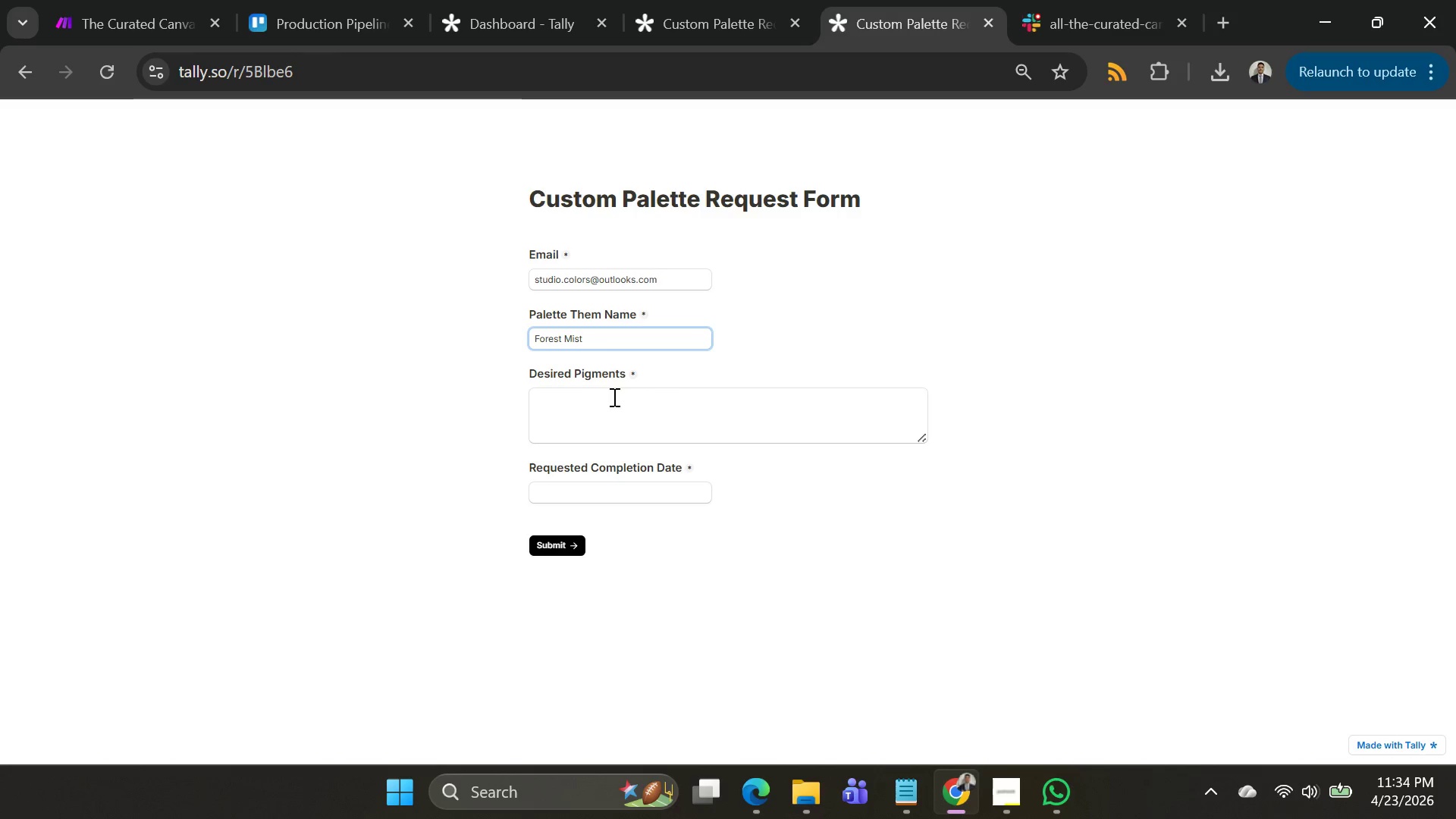 
left_click([612, 399])
 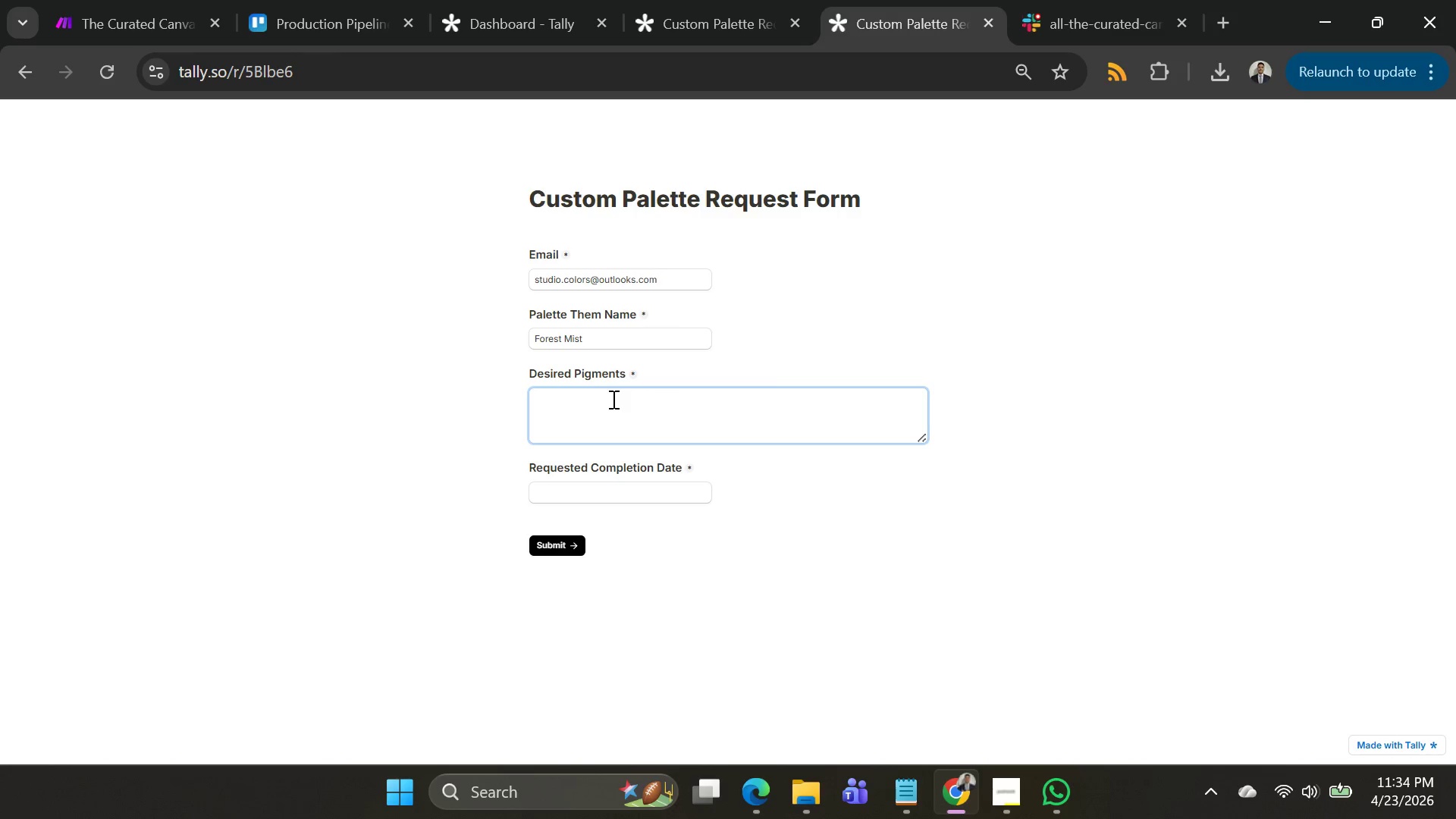 
type(Sap Green )
key(Backspace)
type(, Hooker,)
key(Backspace)
type('s Green, Burnt Umber)
 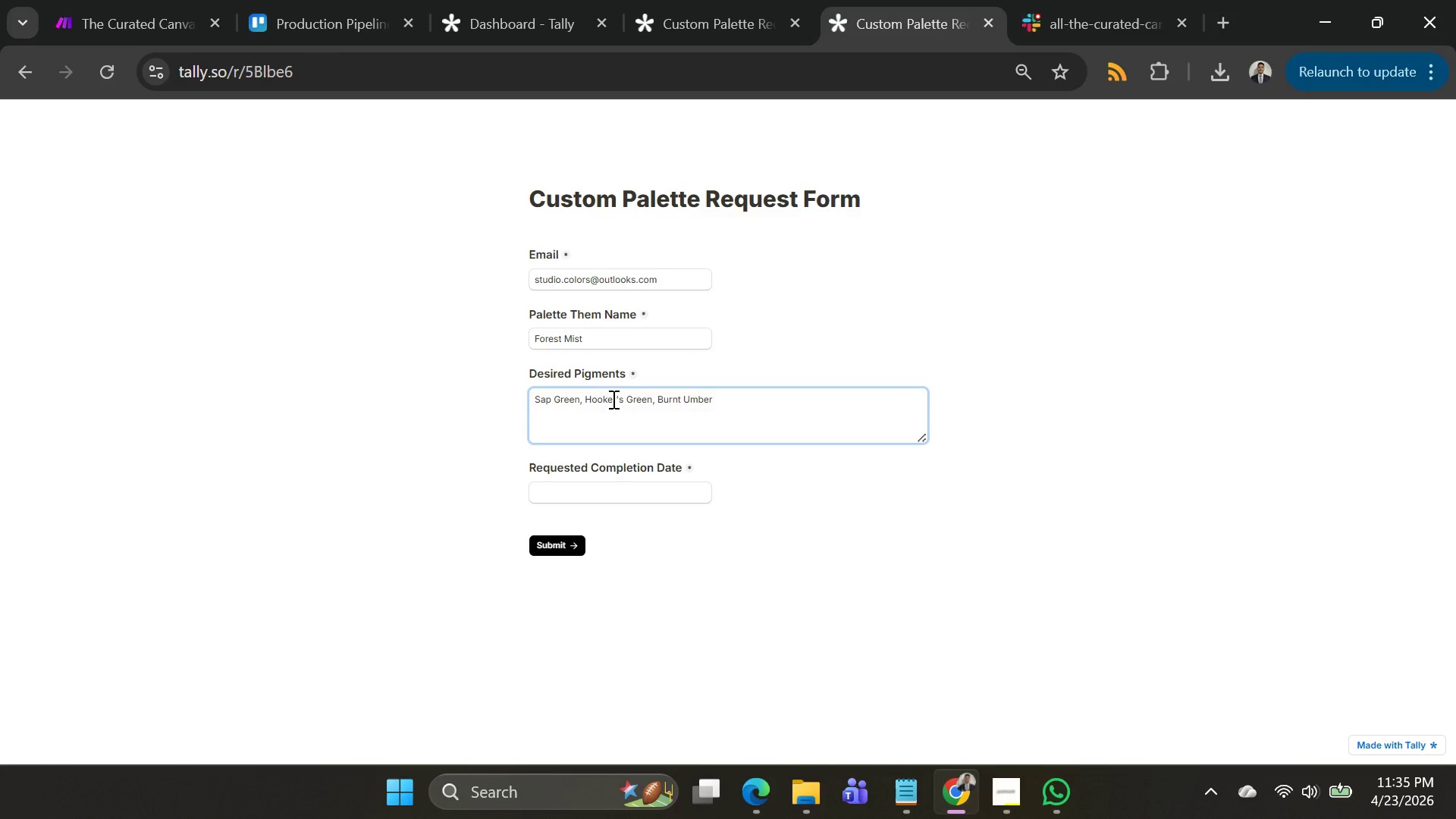 
left_click([600, 488])
 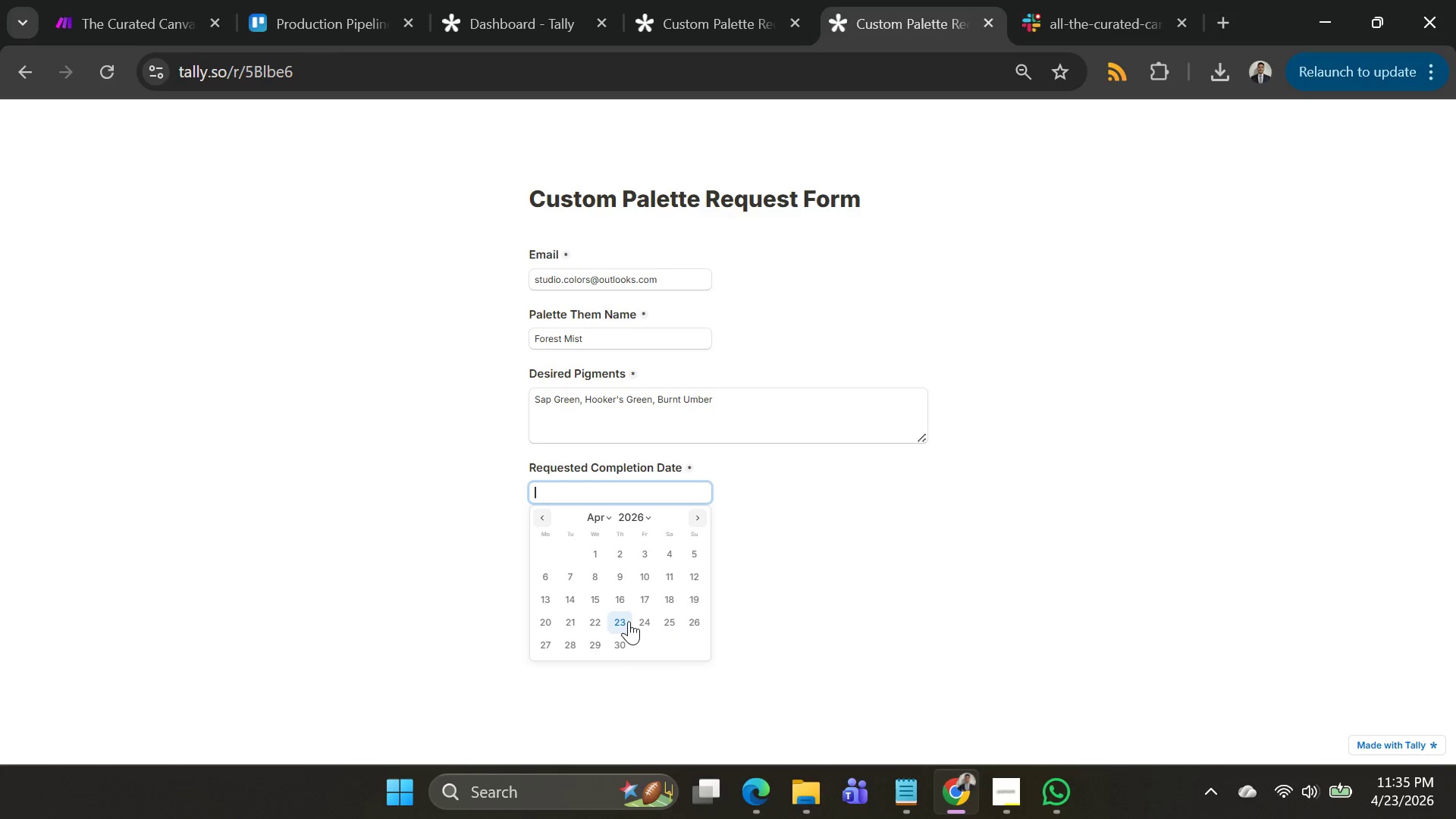 
left_click([642, 623])
 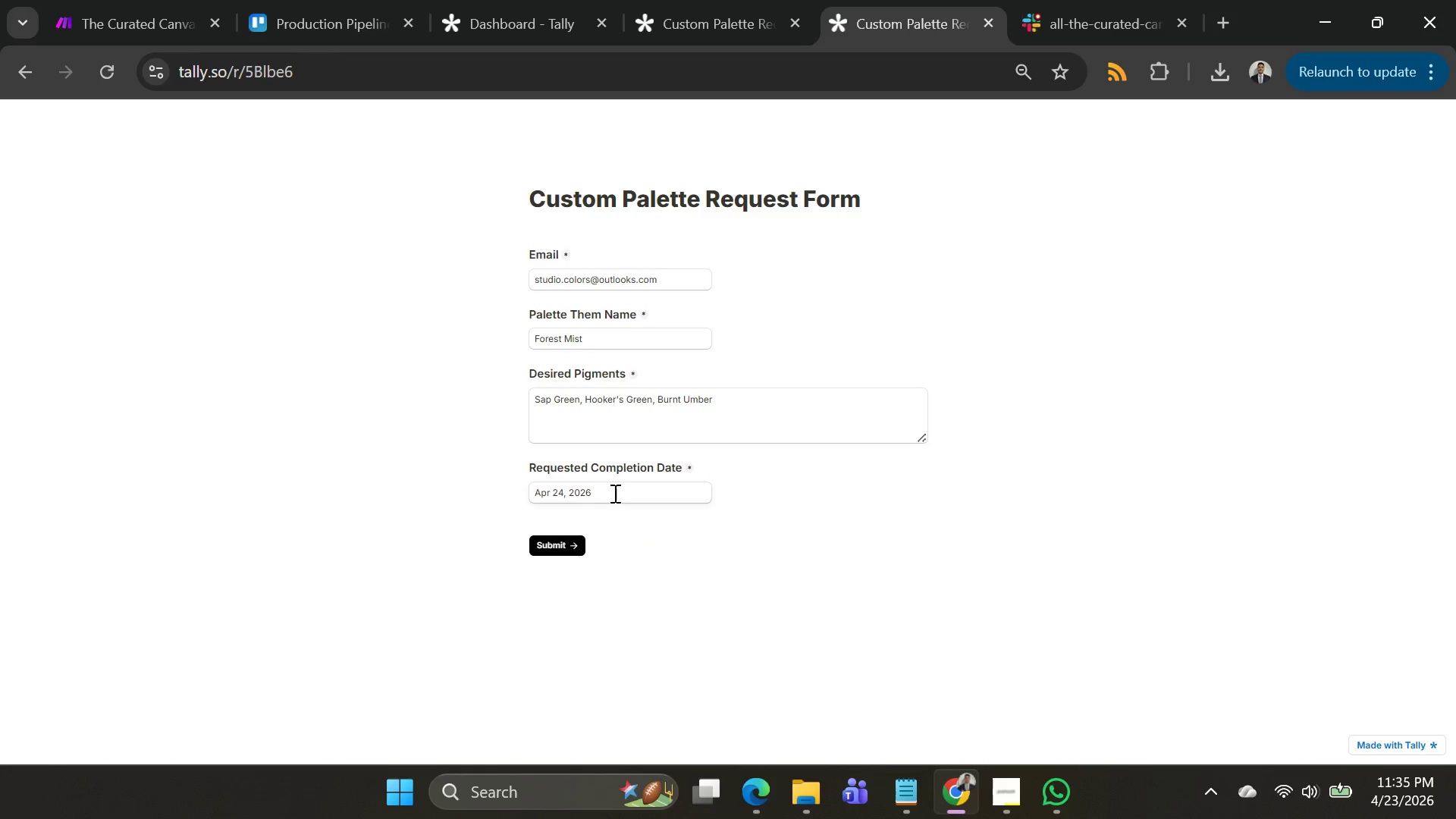 
left_click_drag(start_coordinate=[613, 488], to_coordinate=[385, 491])
 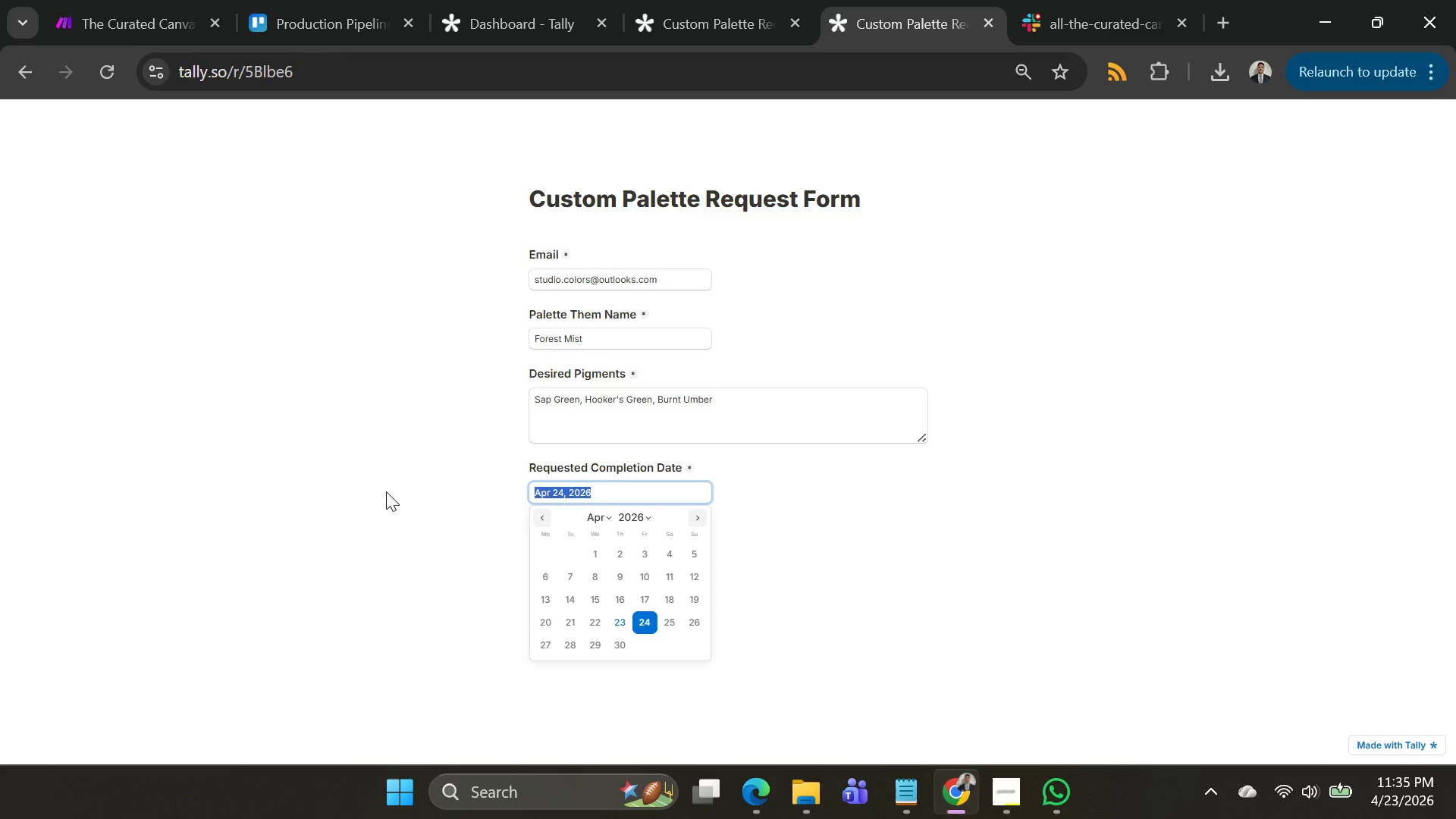 
key(Backspace)
 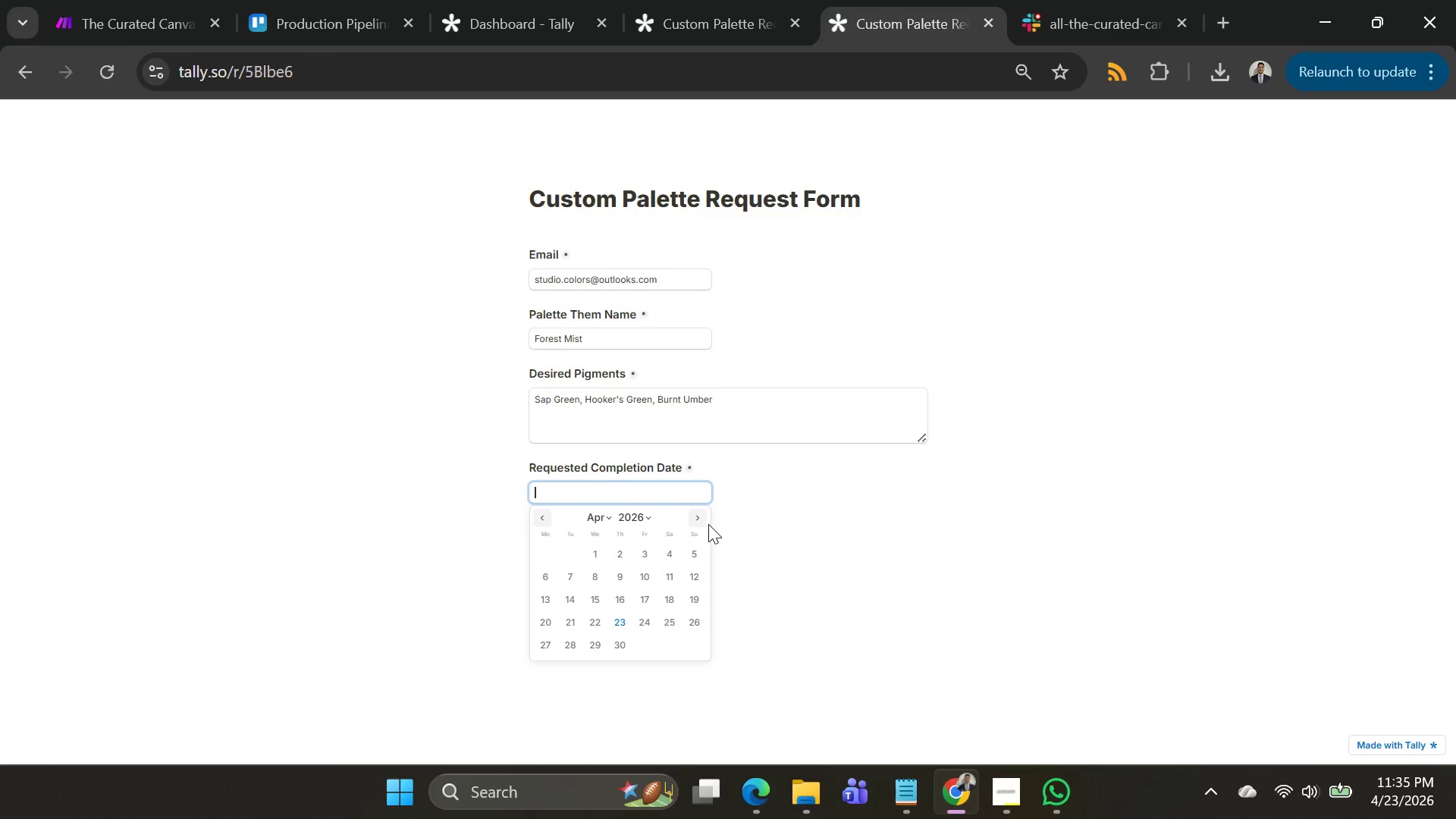 
left_click([704, 519])
 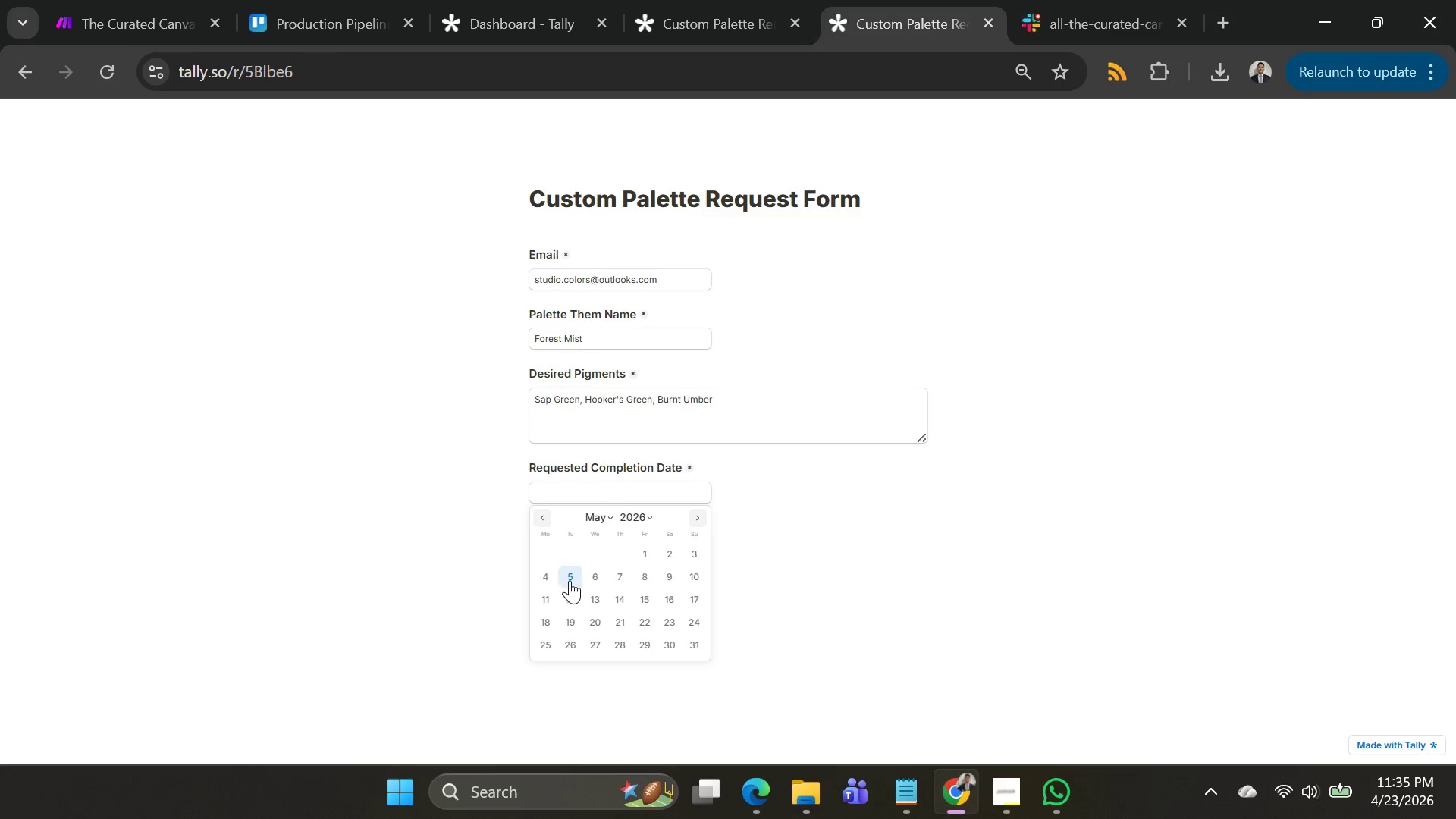 
left_click([639, 583])
 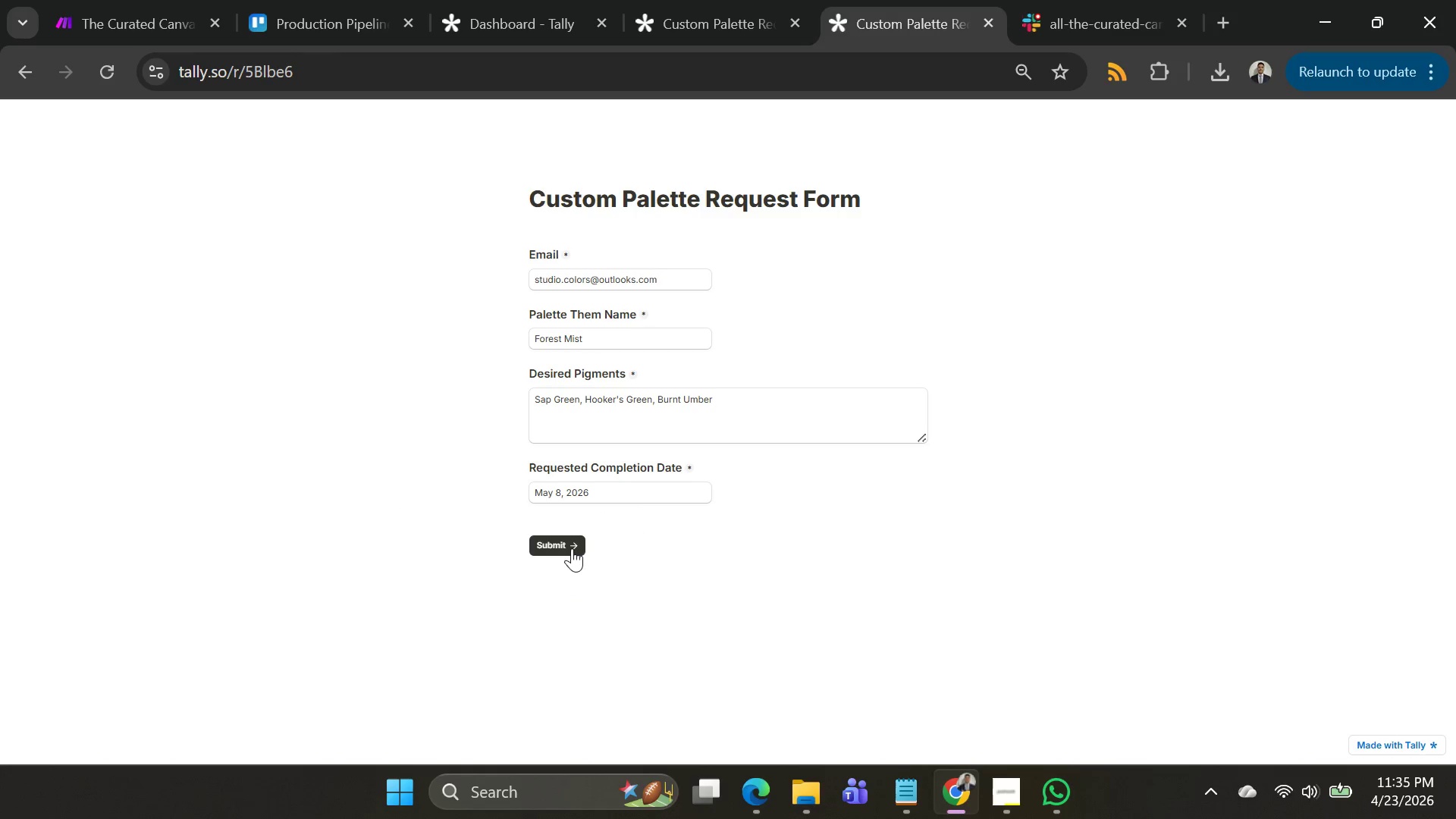 
left_click([572, 548])
 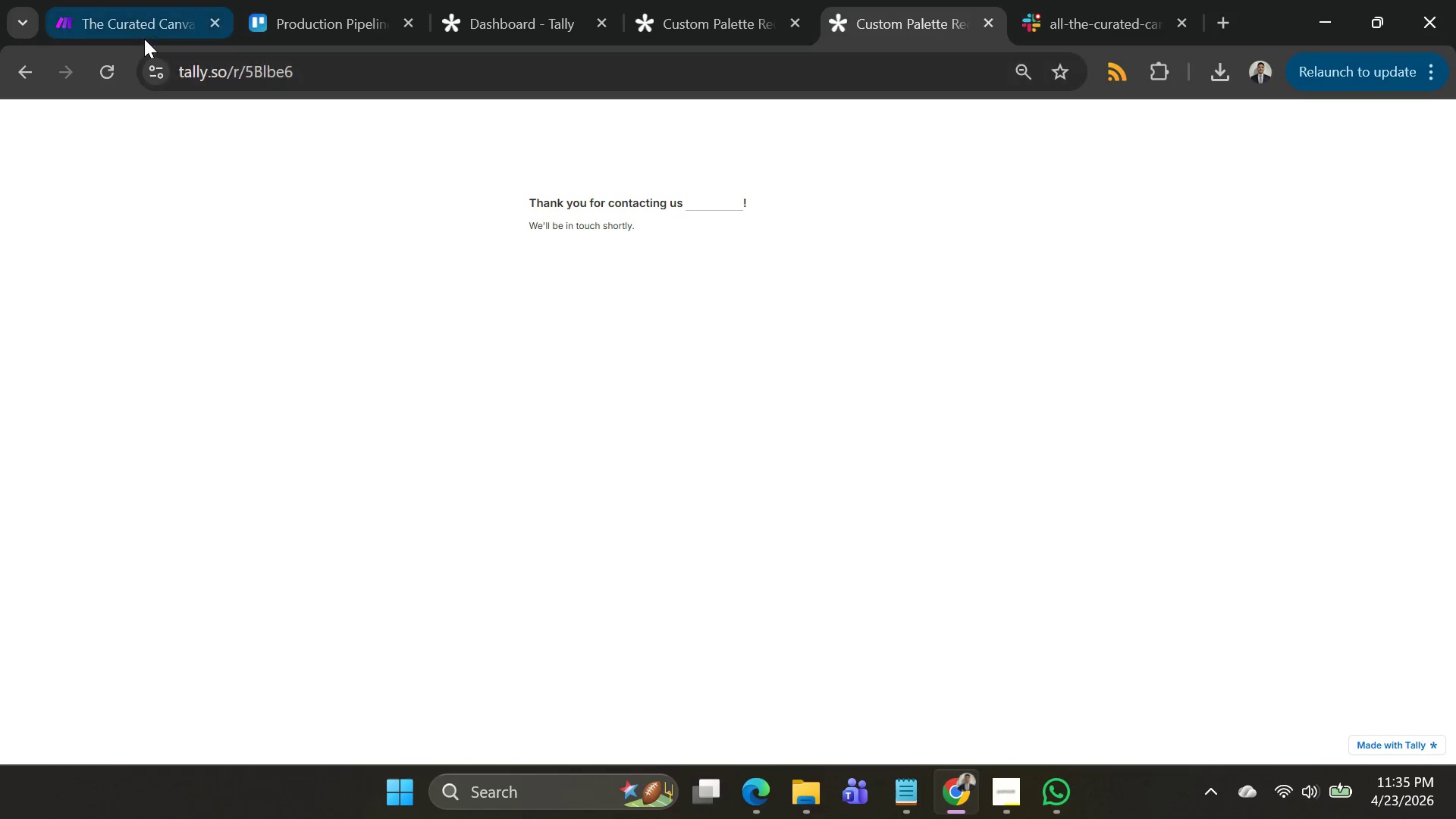 
left_click([143, 32])
 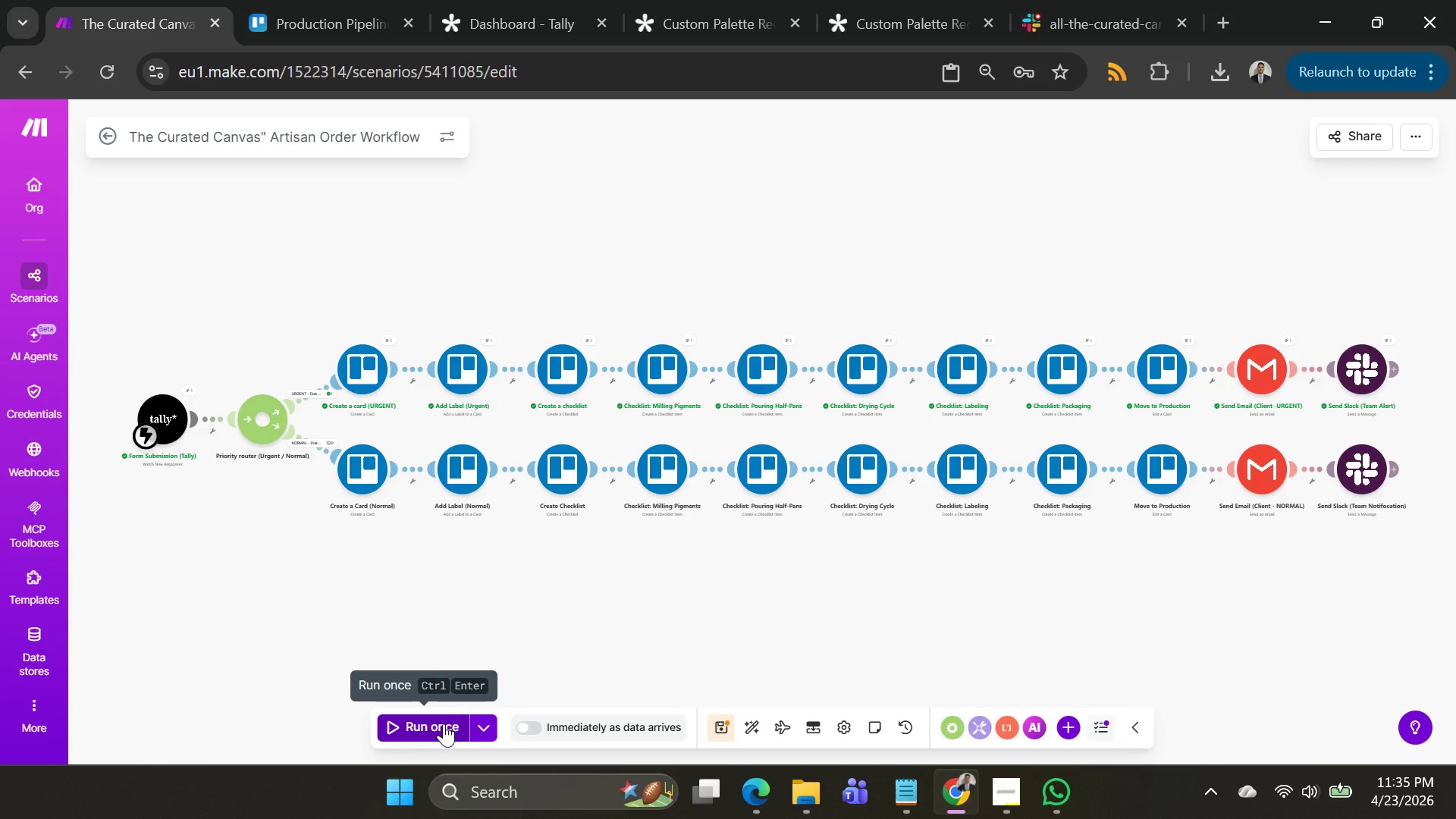 
left_click([444, 723])
 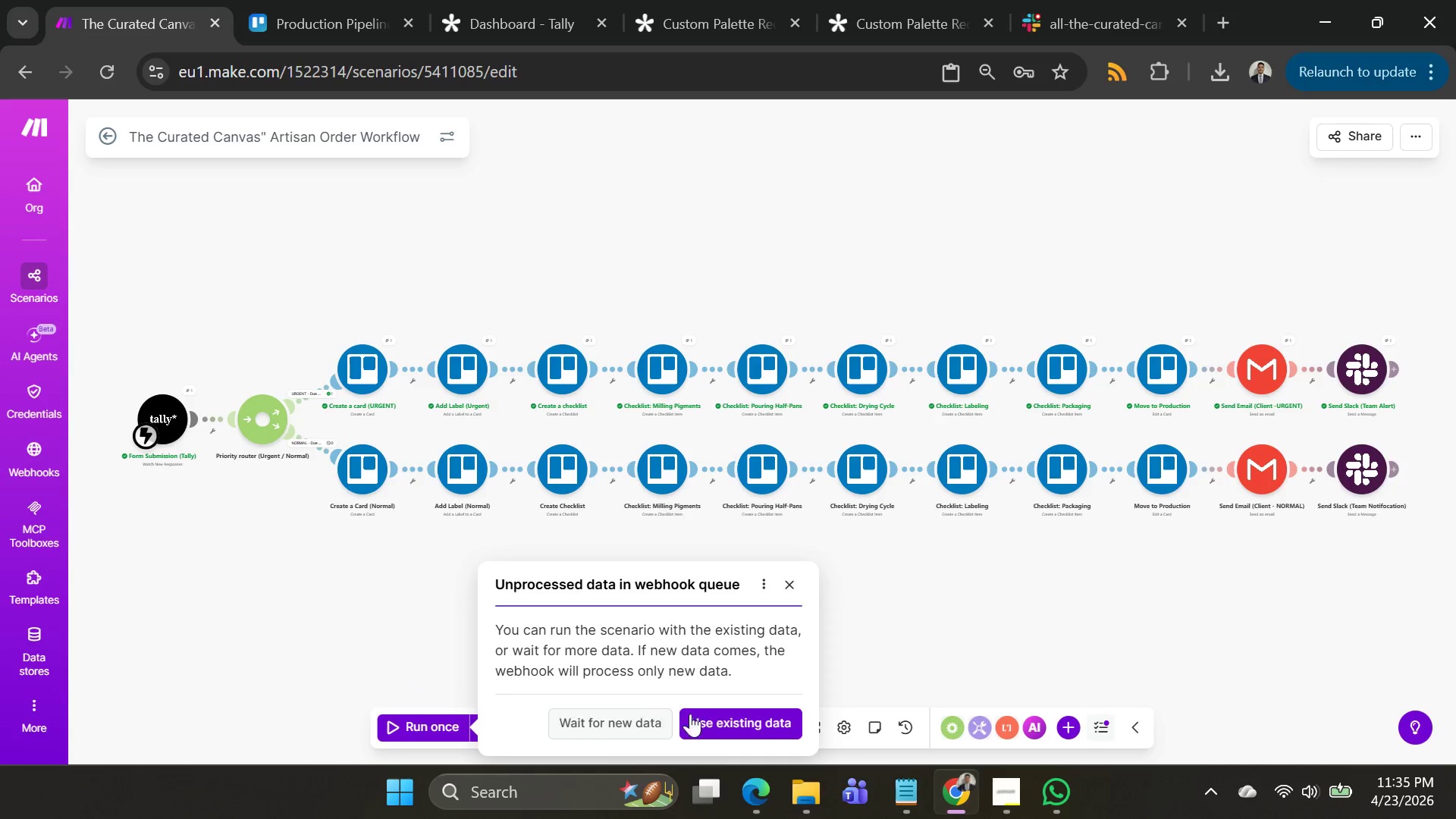 
left_click([713, 718])
 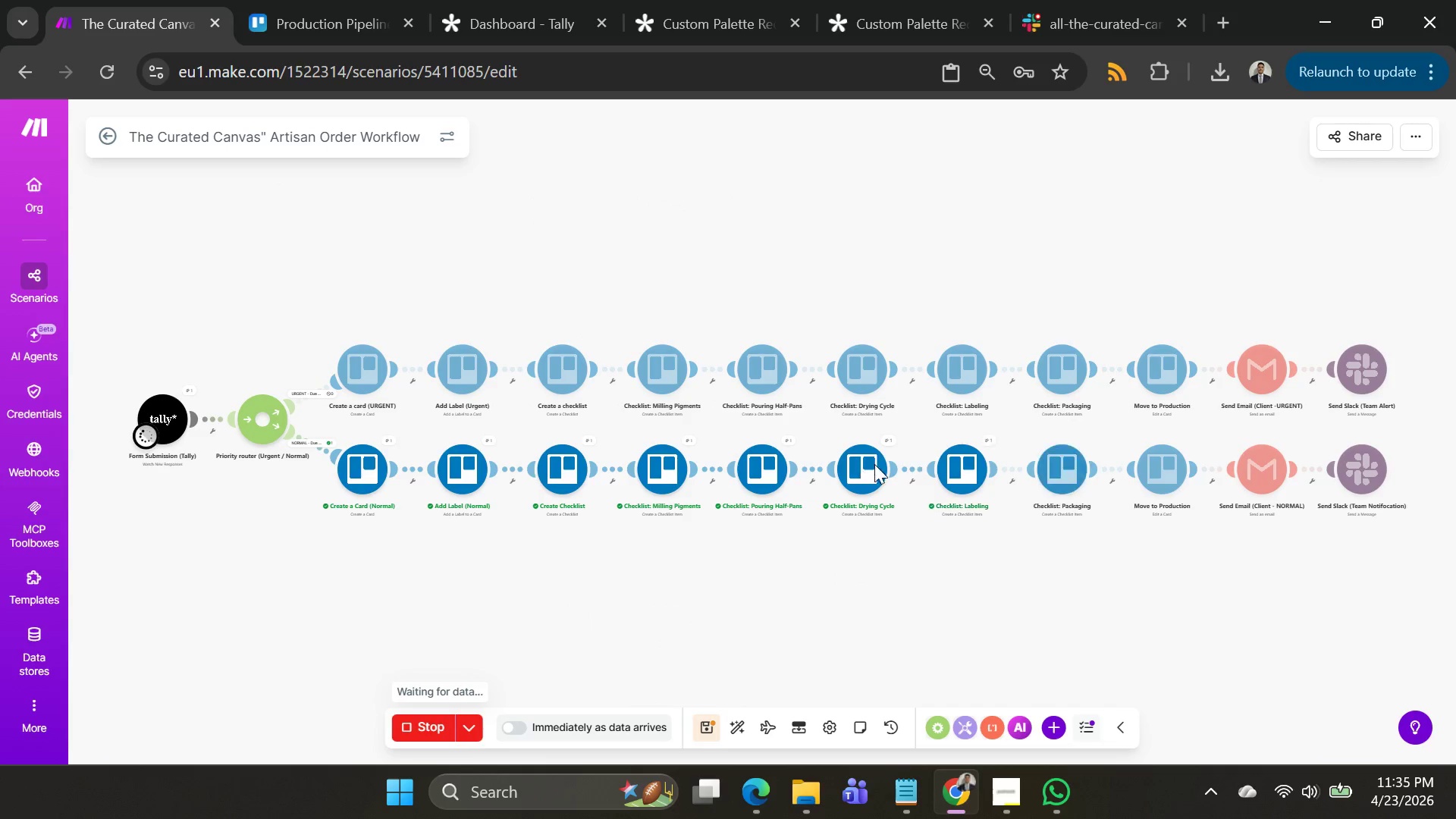 
wait(8.03)
 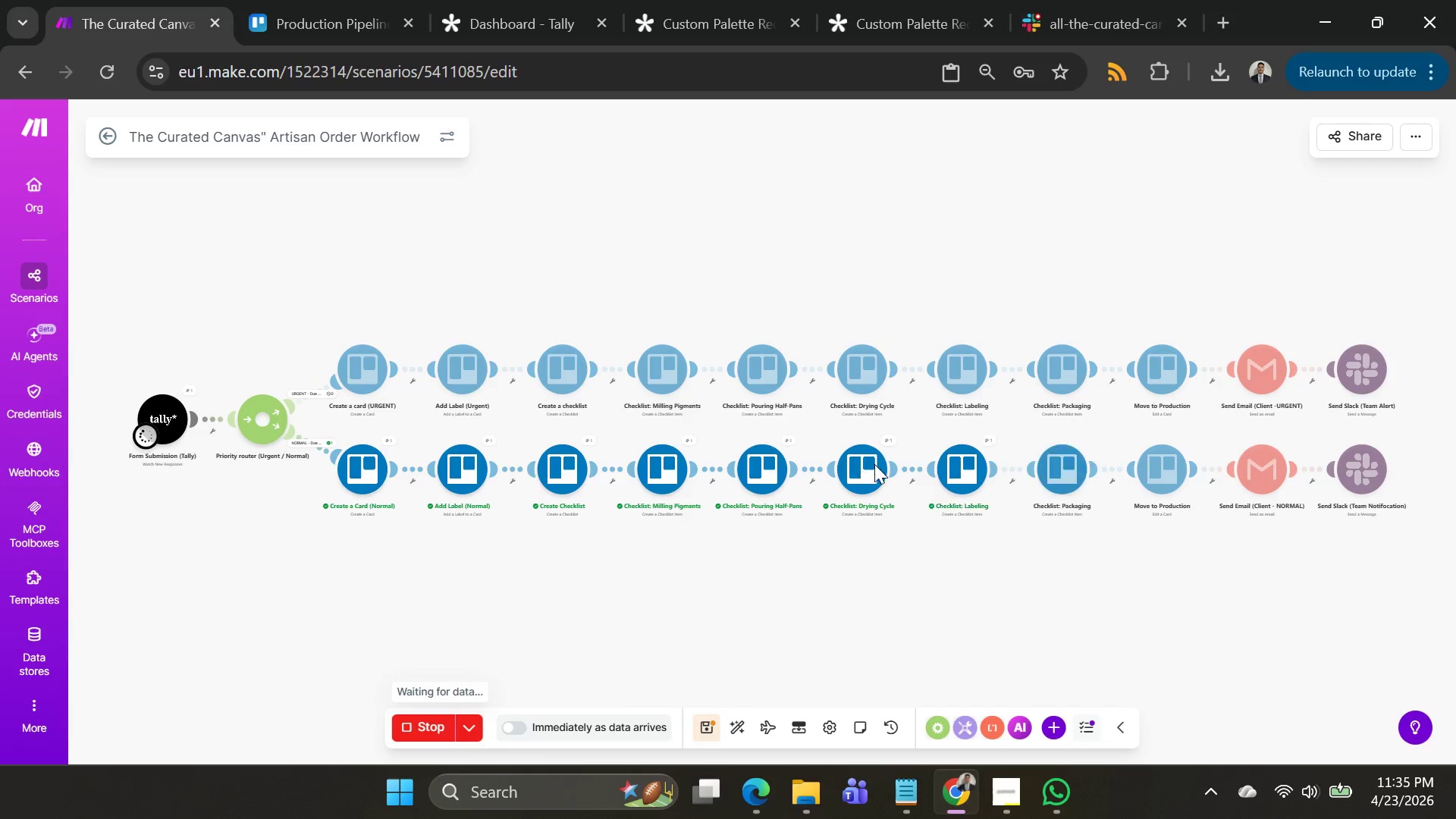 
left_click([312, 20])
 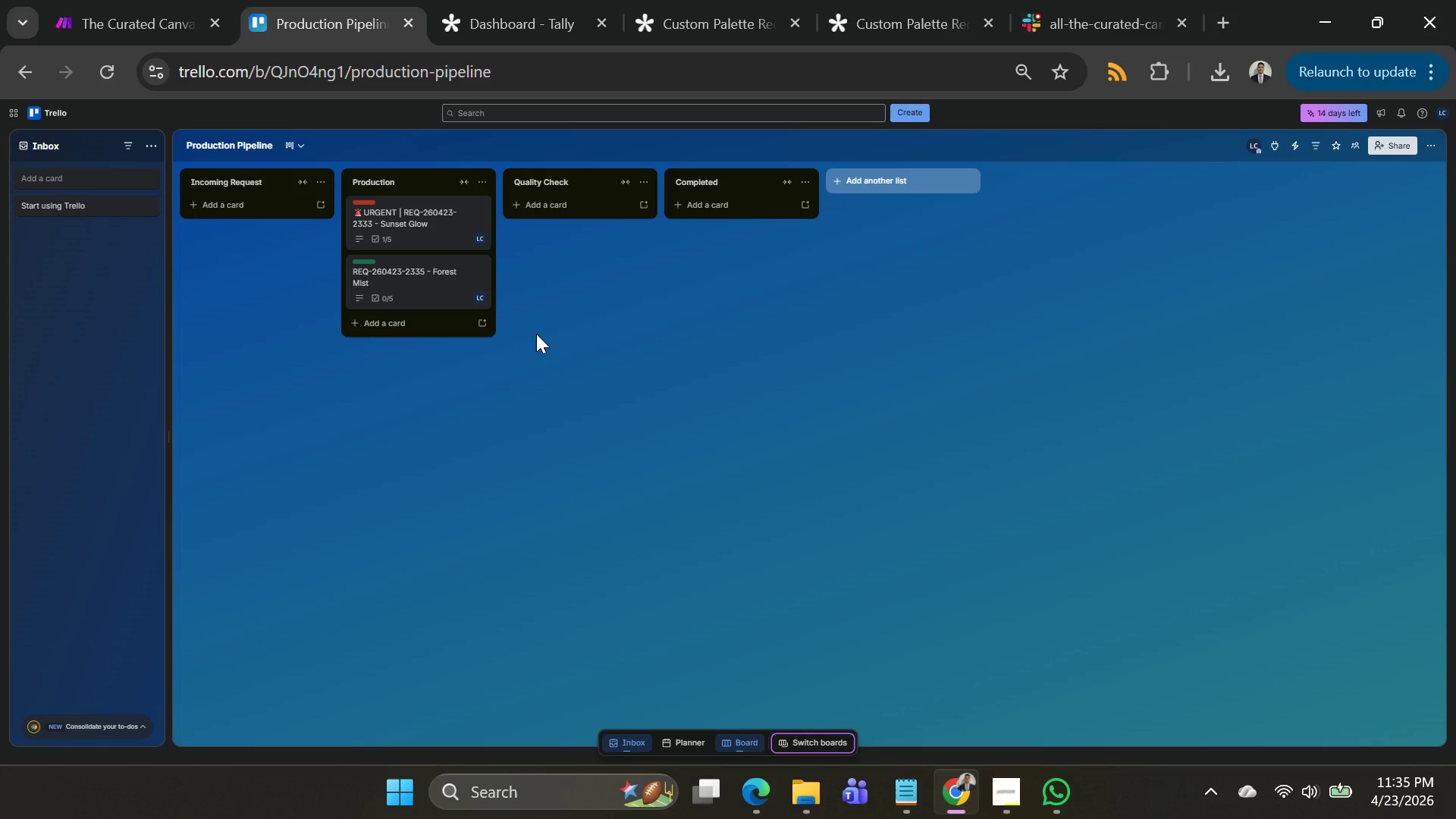 
wait(7.53)
 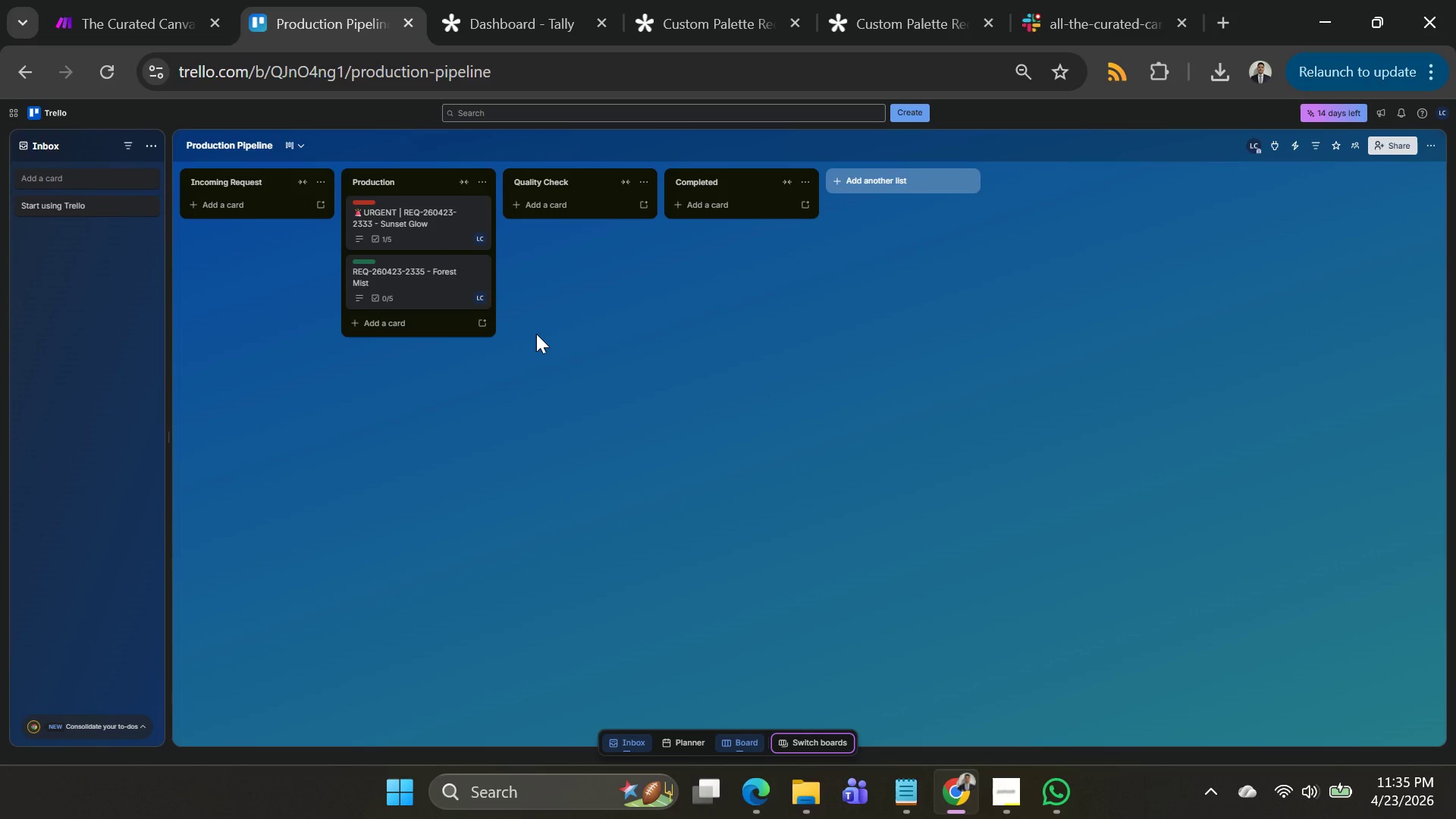 
left_click([379, 275])
 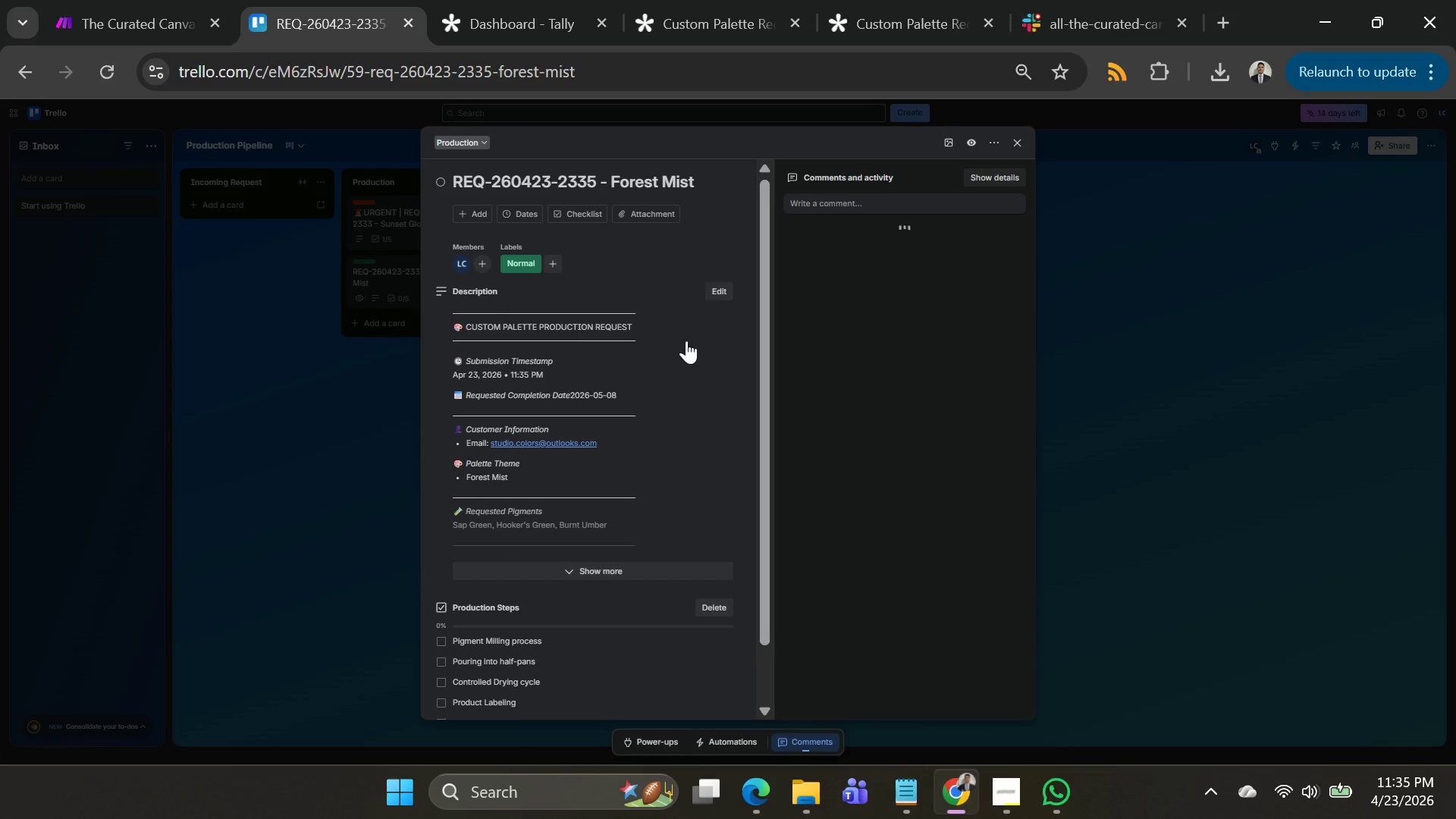 
scroll: coordinate [642, 375], scroll_direction: down, amount: 3.0
 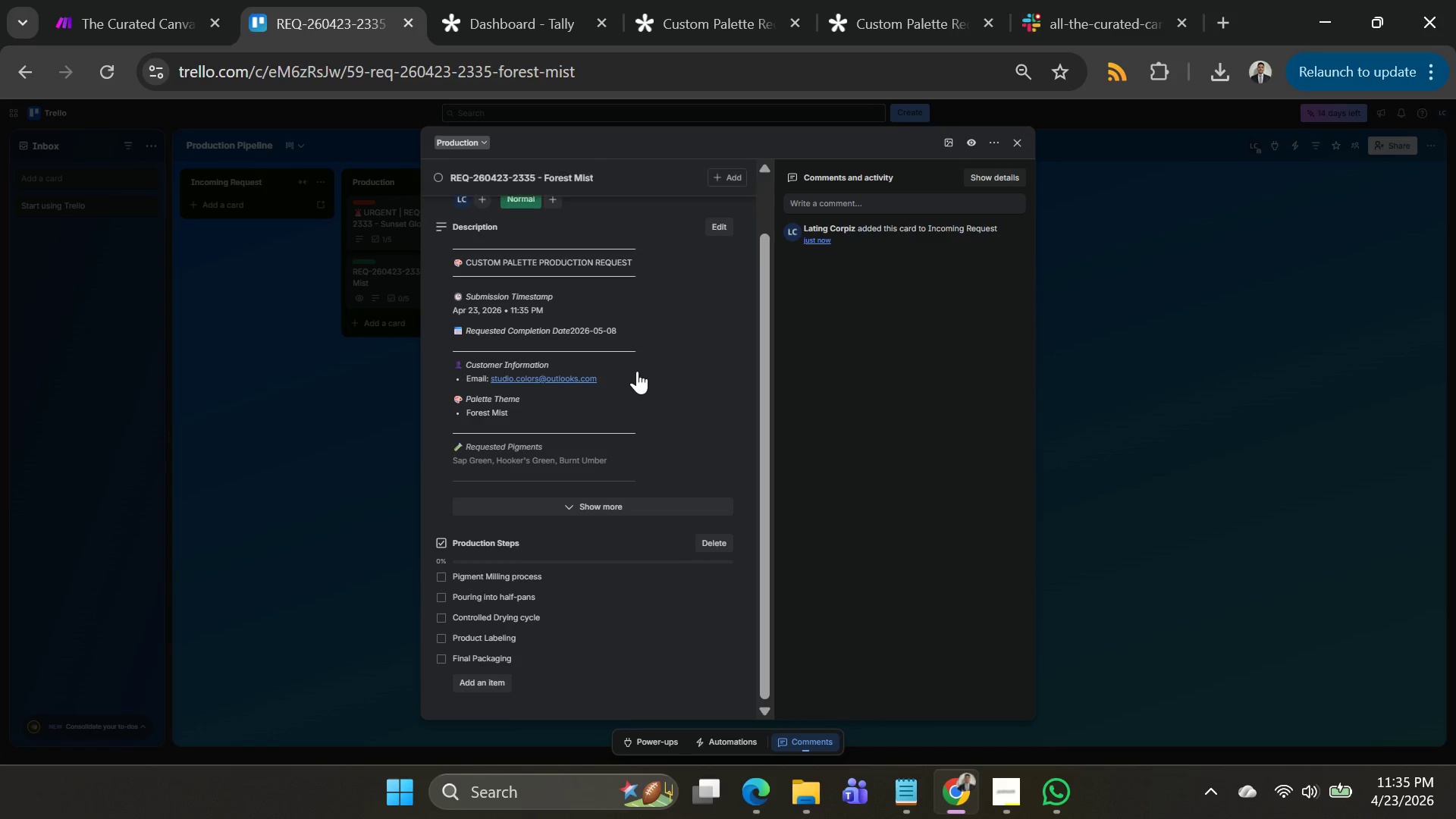 
scroll: coordinate [632, 356], scroll_direction: up, amount: 7.0
 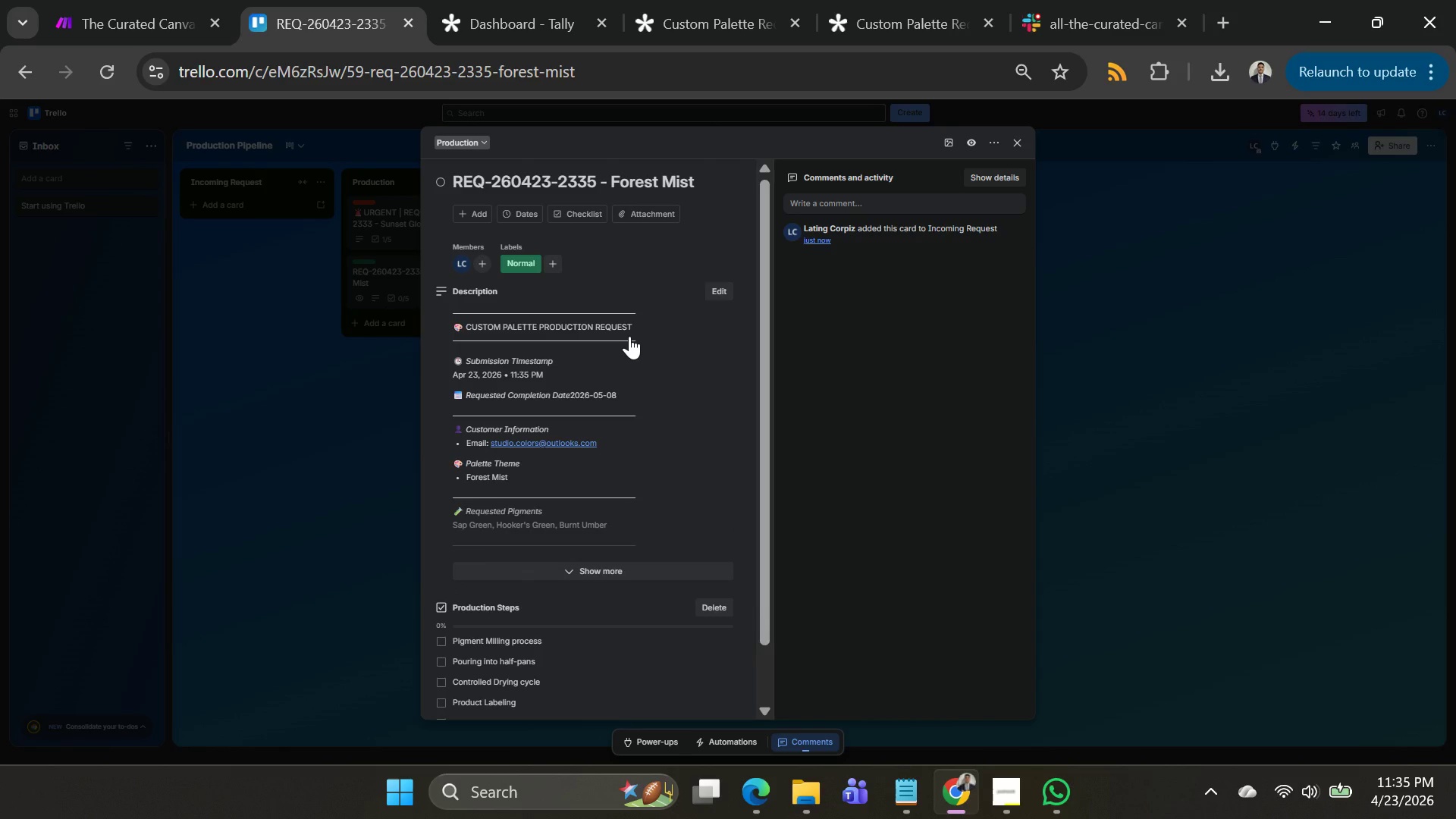 
left_click([292, 531])
 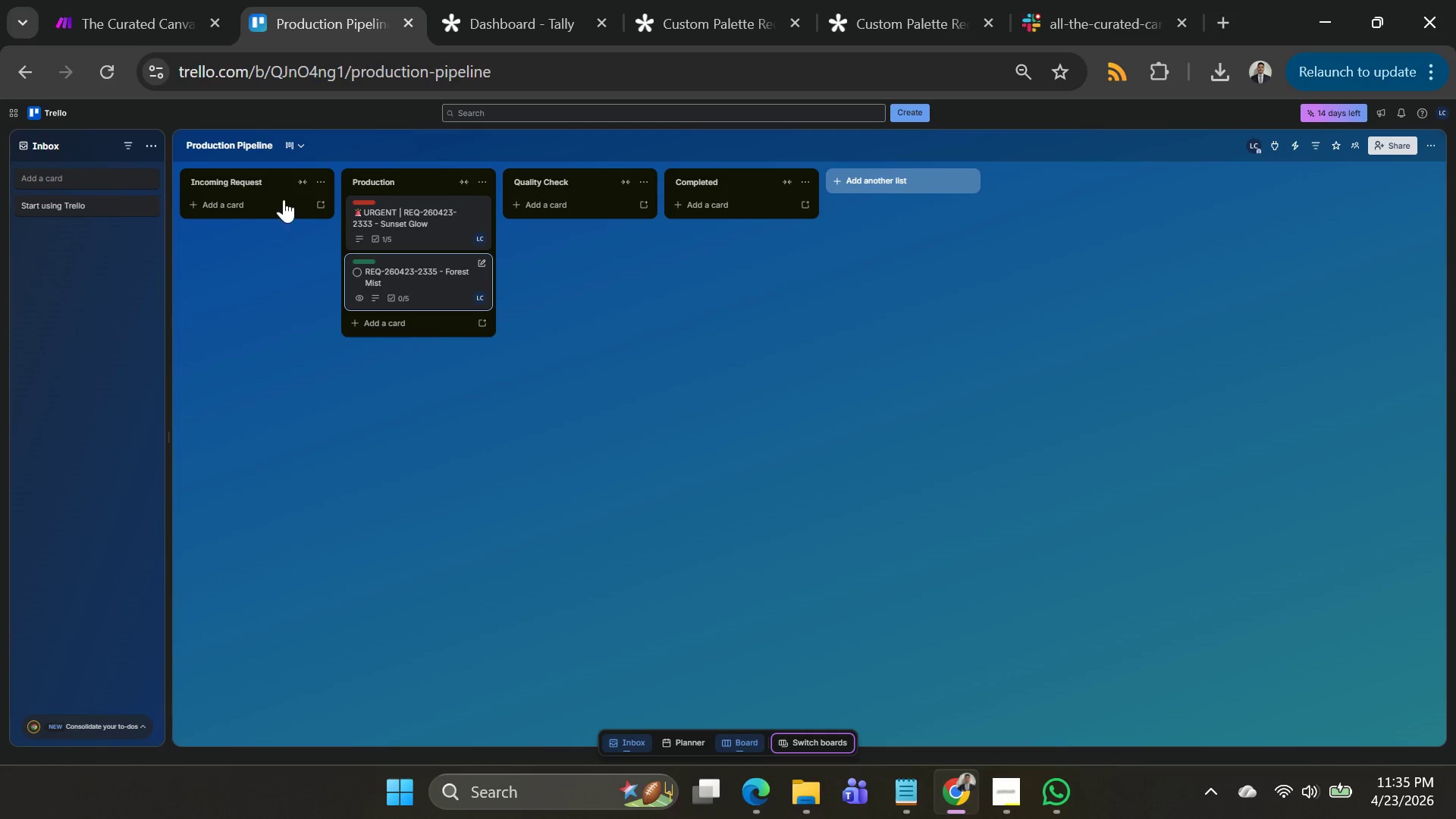 
left_click([98, 20])
 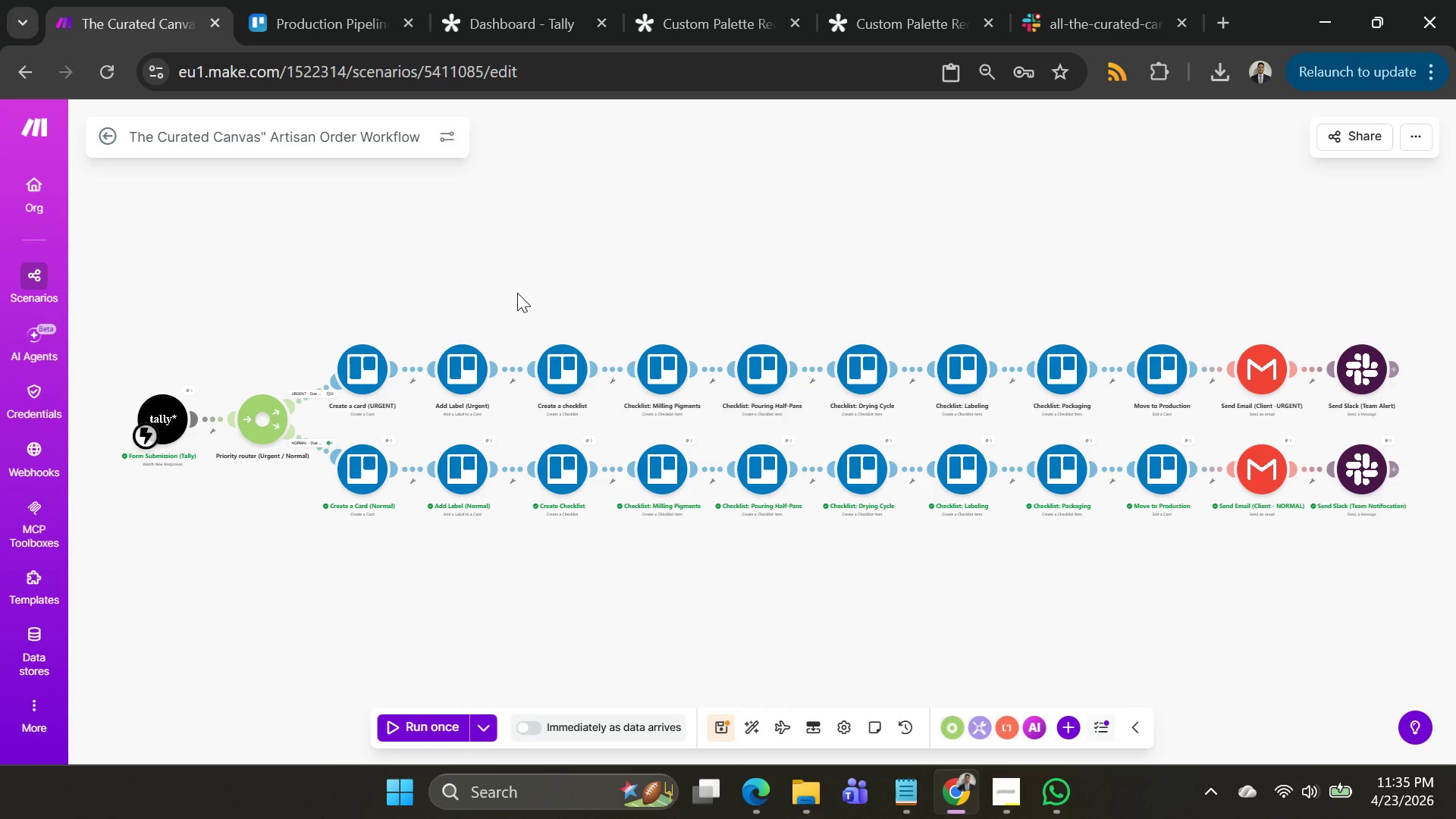 
left_click([519, 177])
 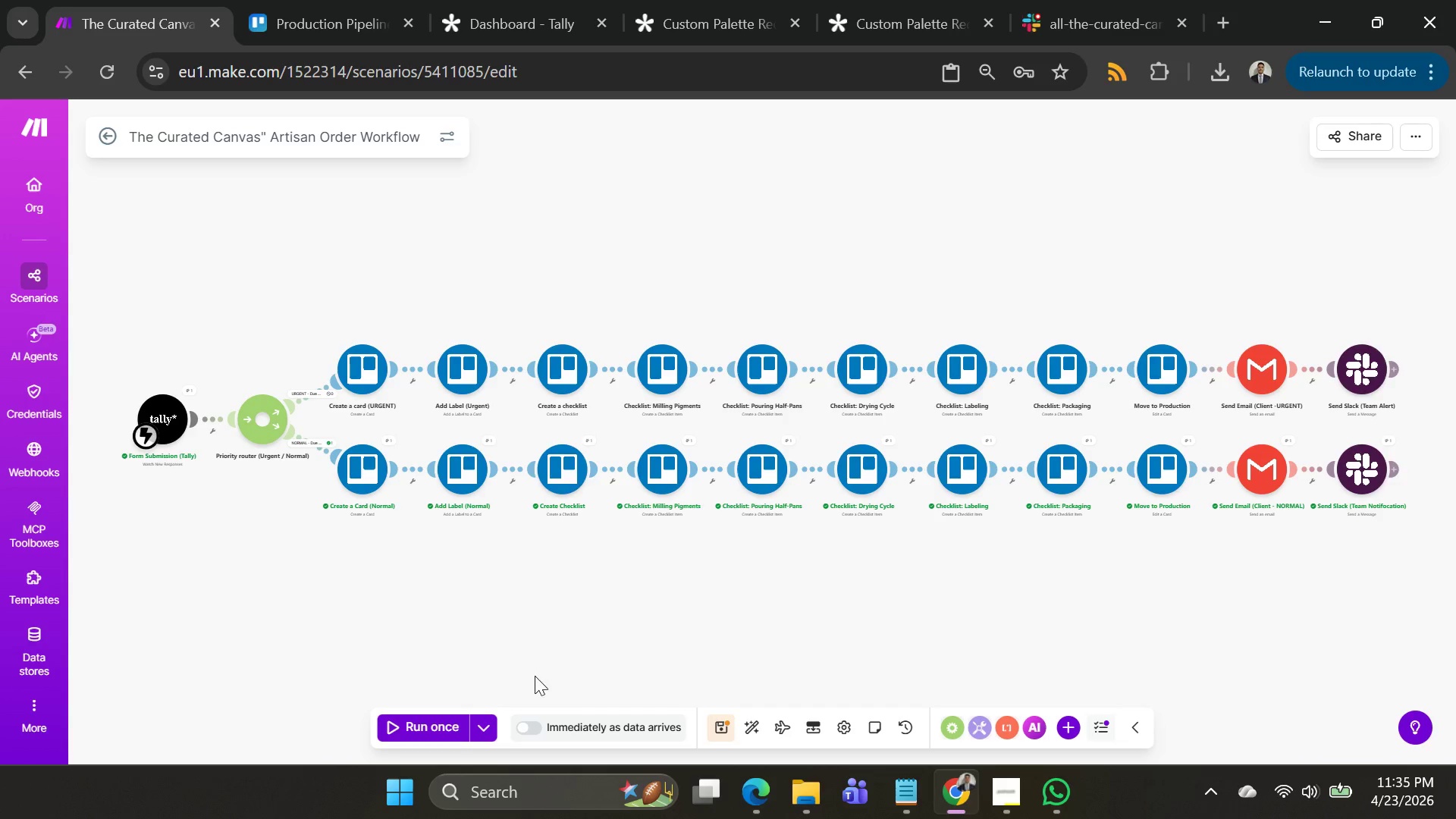 
mouse_move([497, 704])
 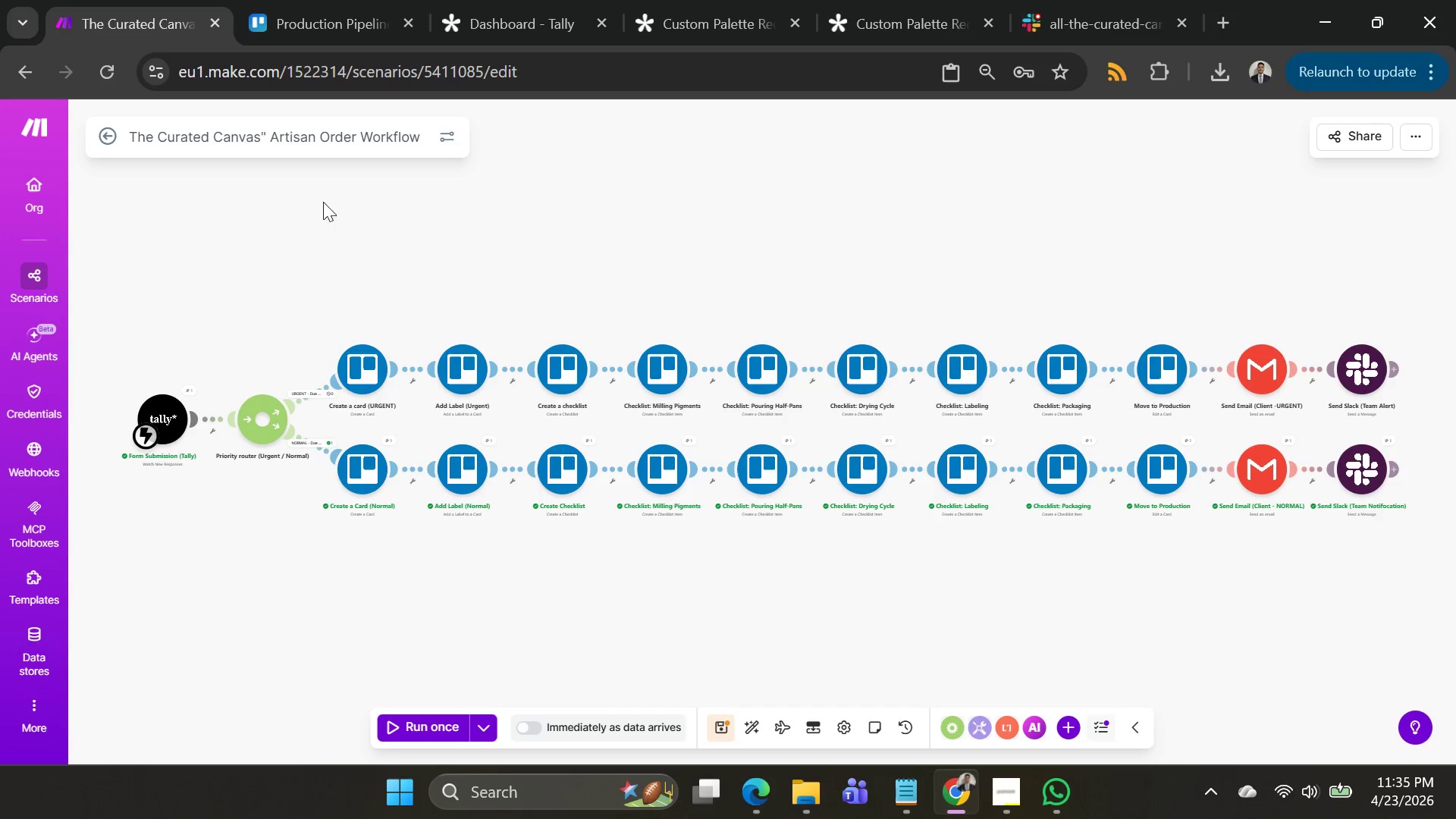 
key(Alt+AltLeft)
 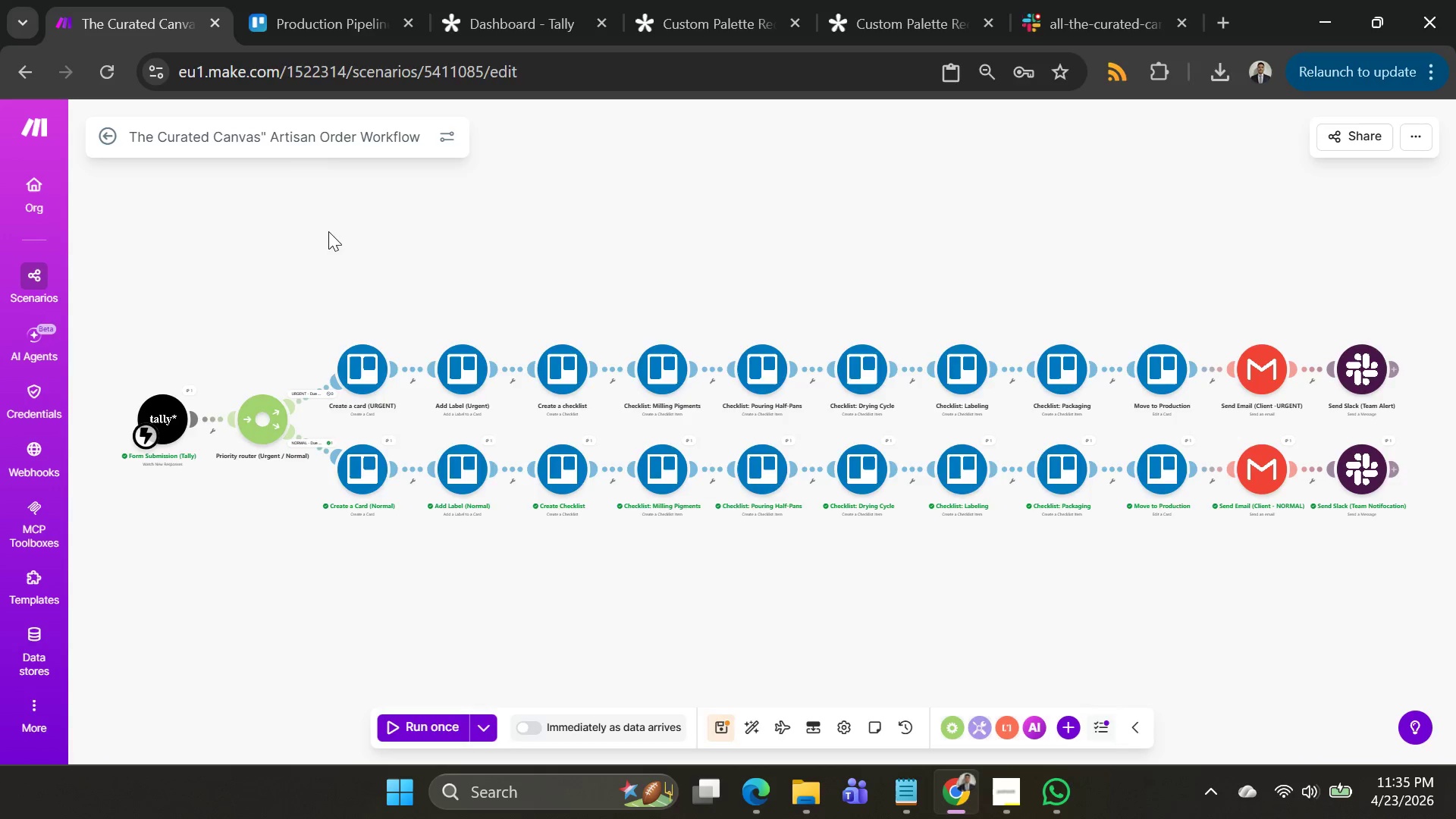 
key(Alt+Tab)